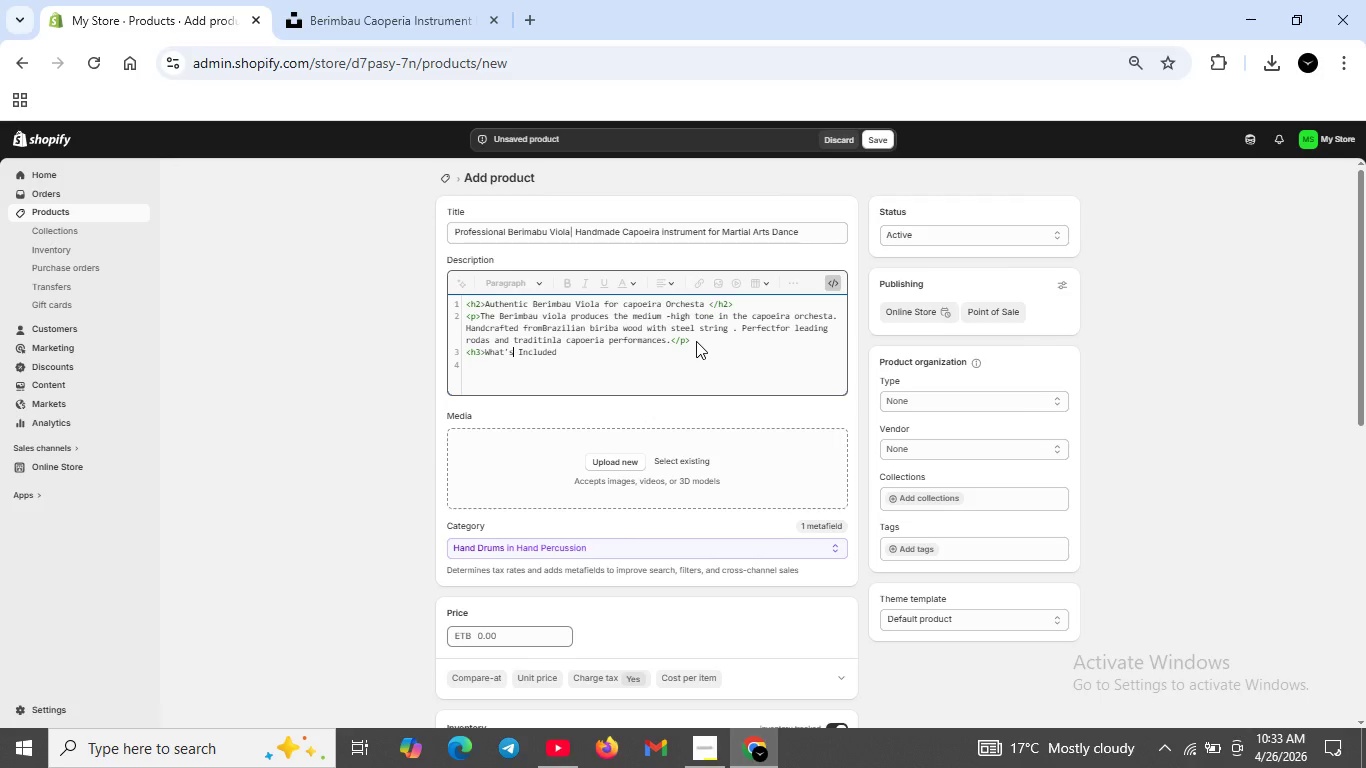 
key(ArrowRight)
 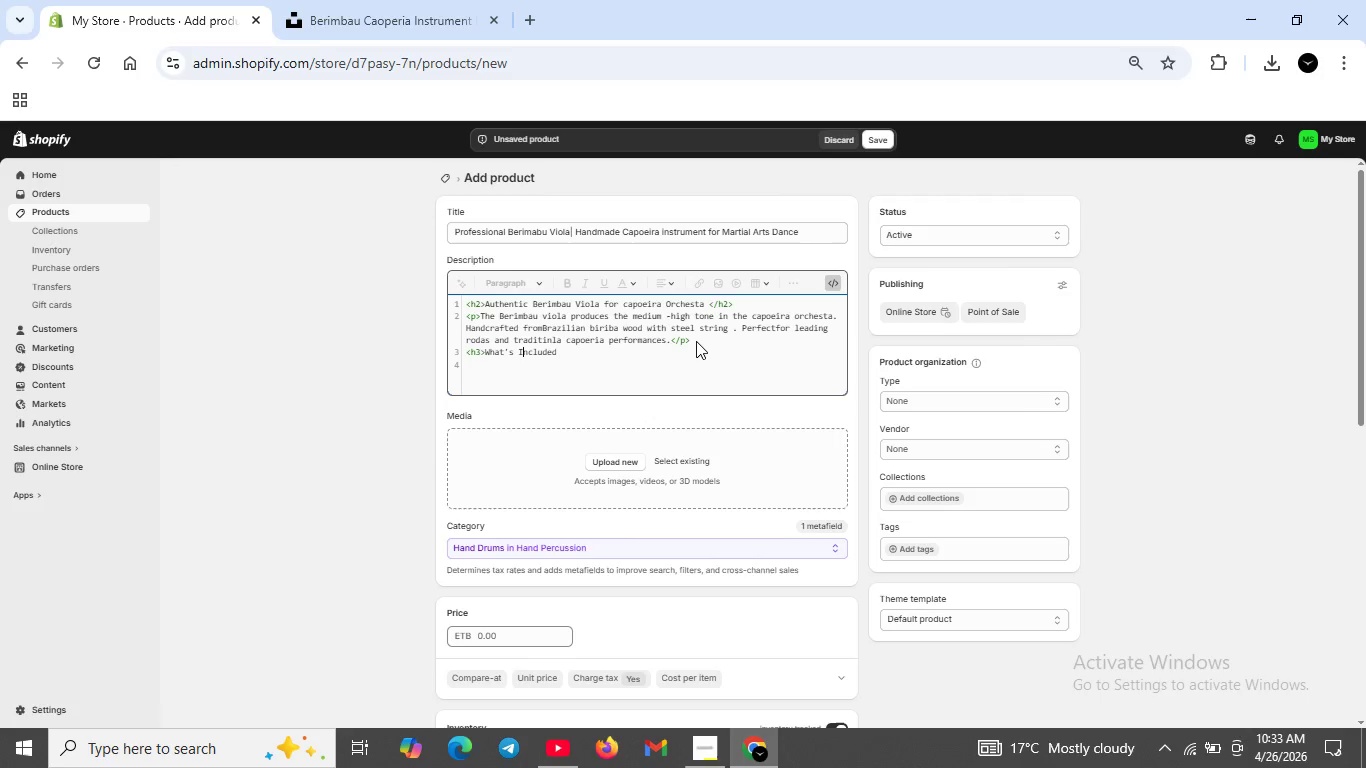 
key(ArrowRight)
 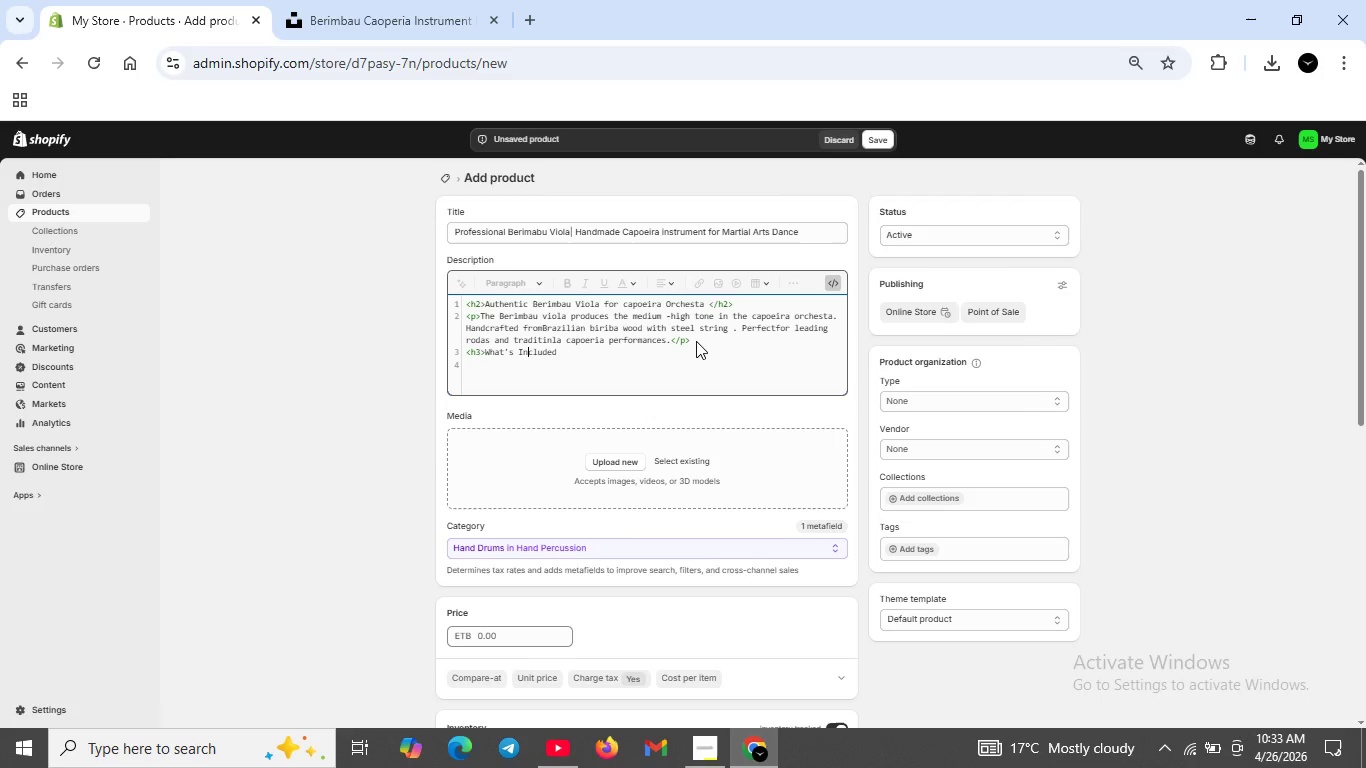 
key(ArrowRight)
 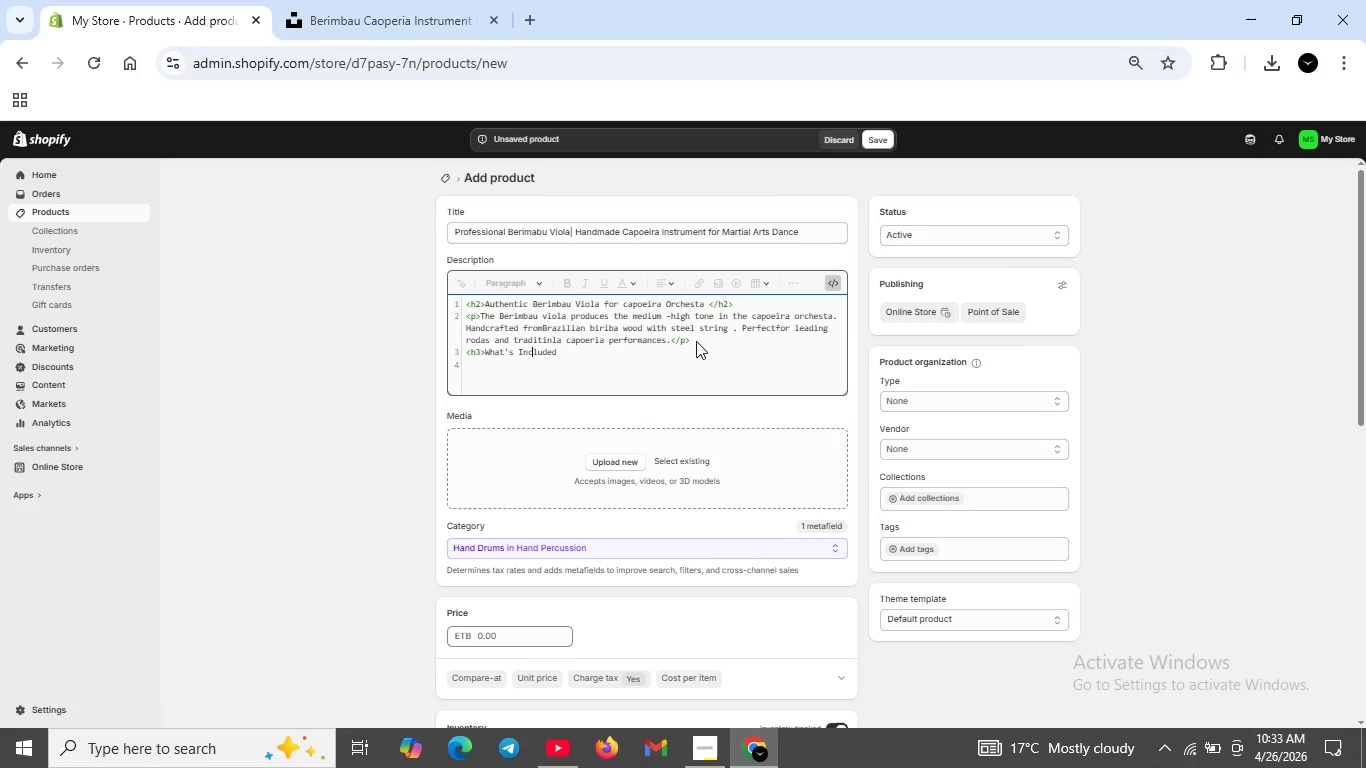 
hold_key(key=ArrowRight, duration=0.38)
 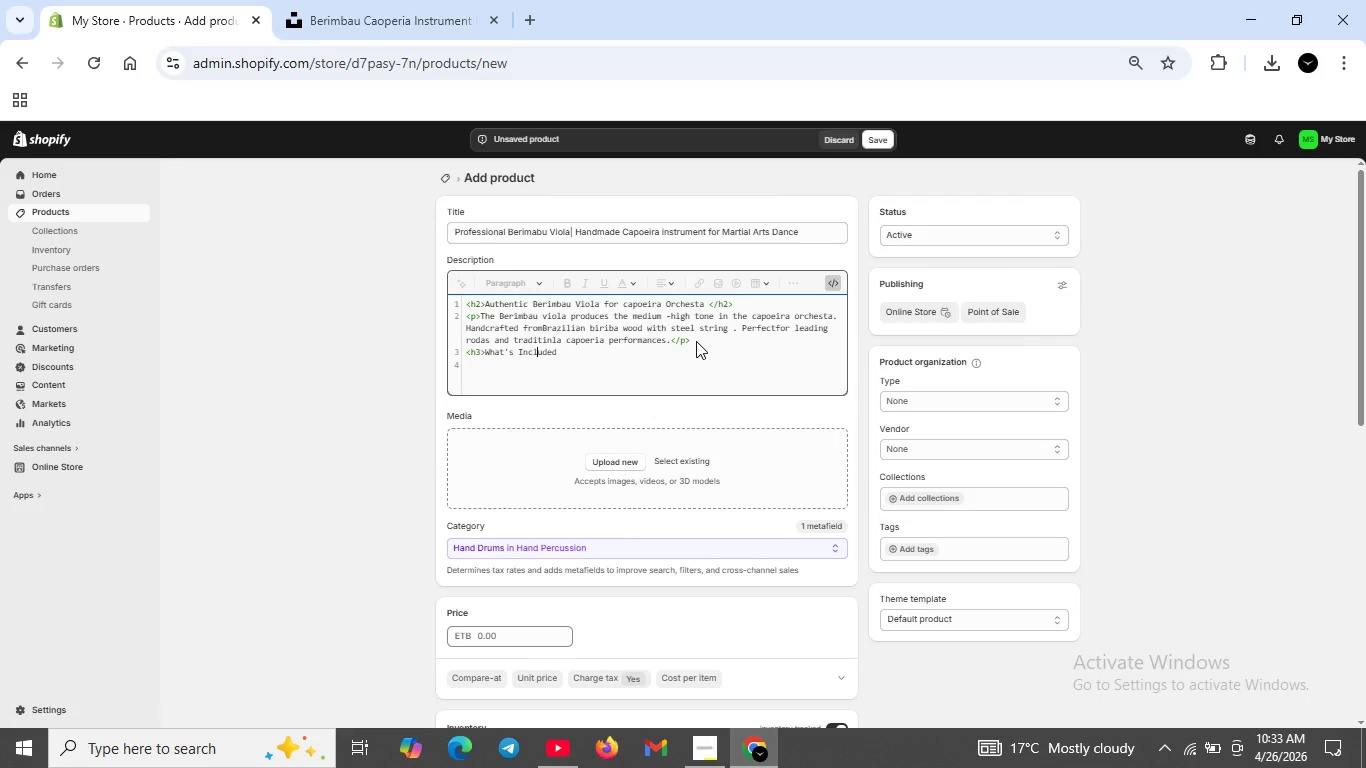 
key(ArrowRight)
 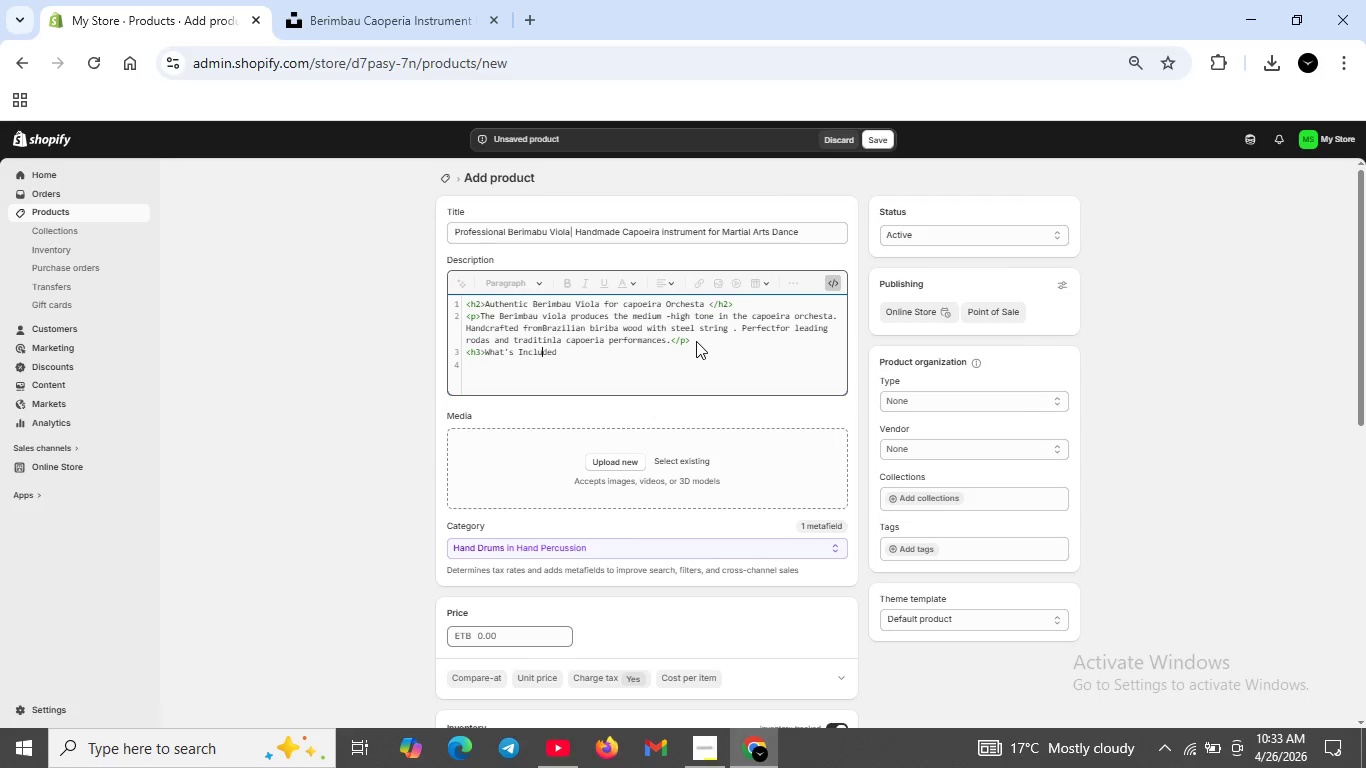 
key(ArrowRight)
 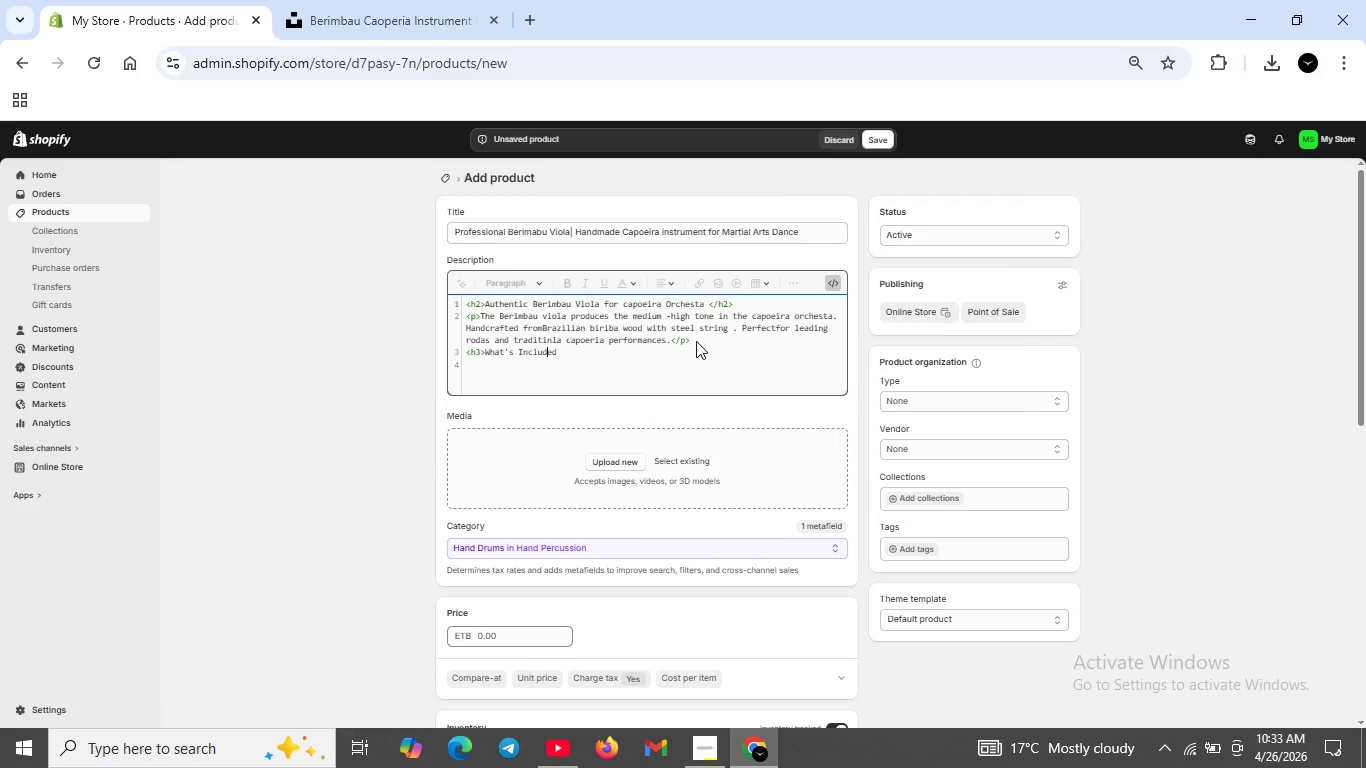 
key(ArrowRight)
 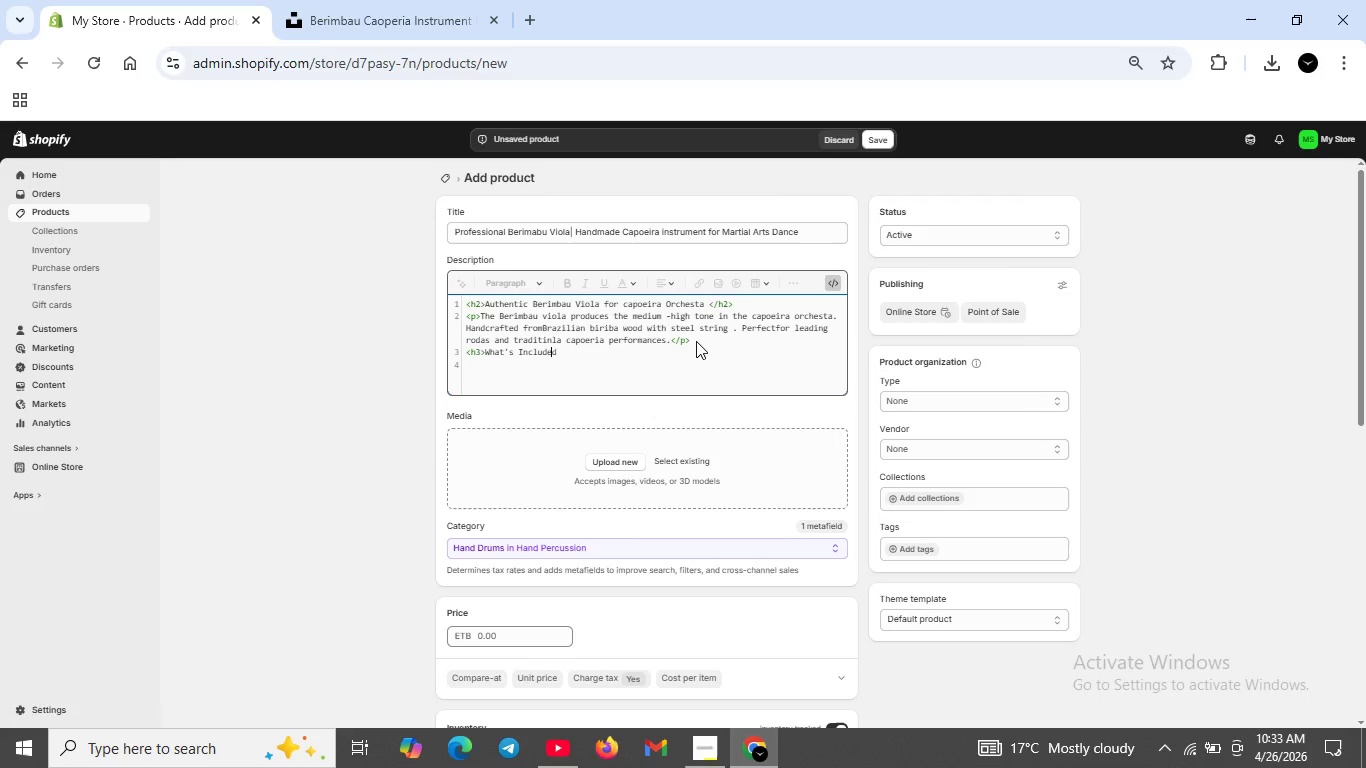 
key(ArrowRight)
 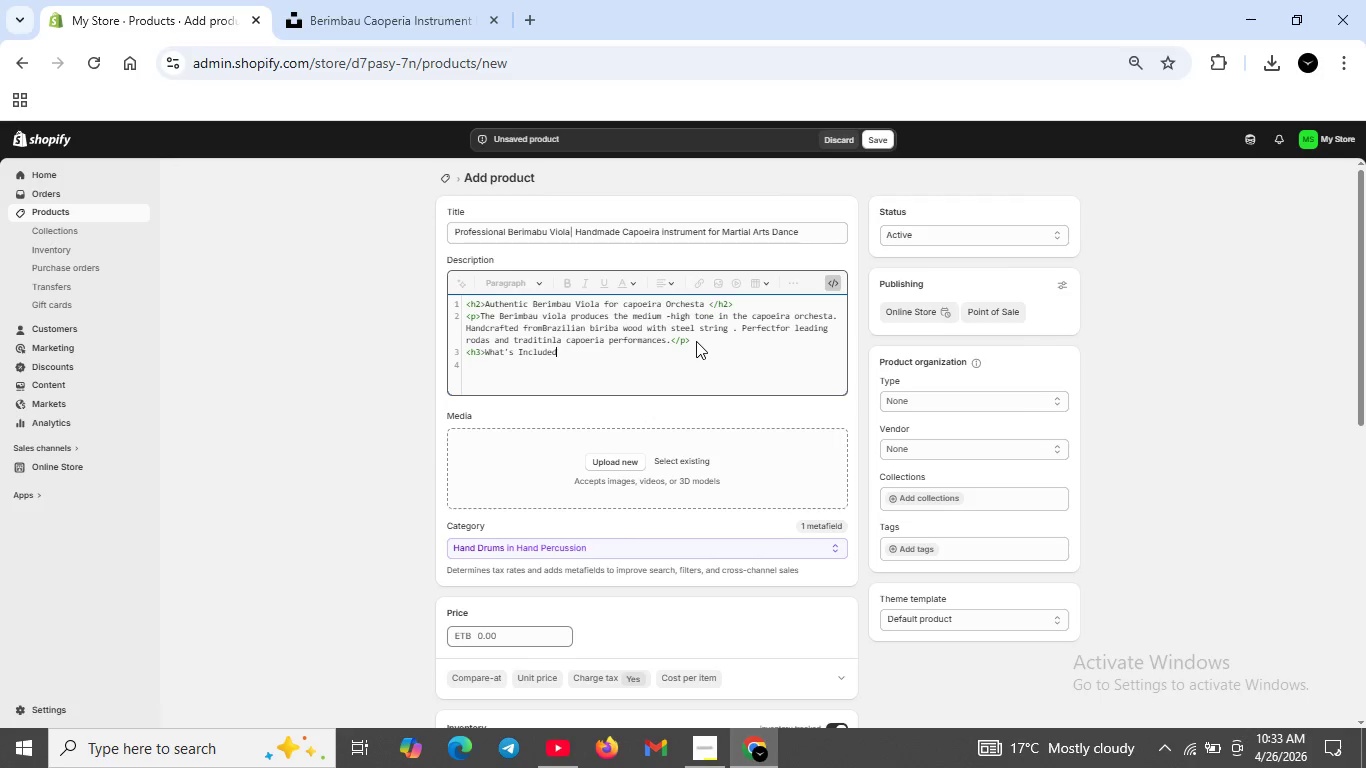 
key(ArrowRight)
 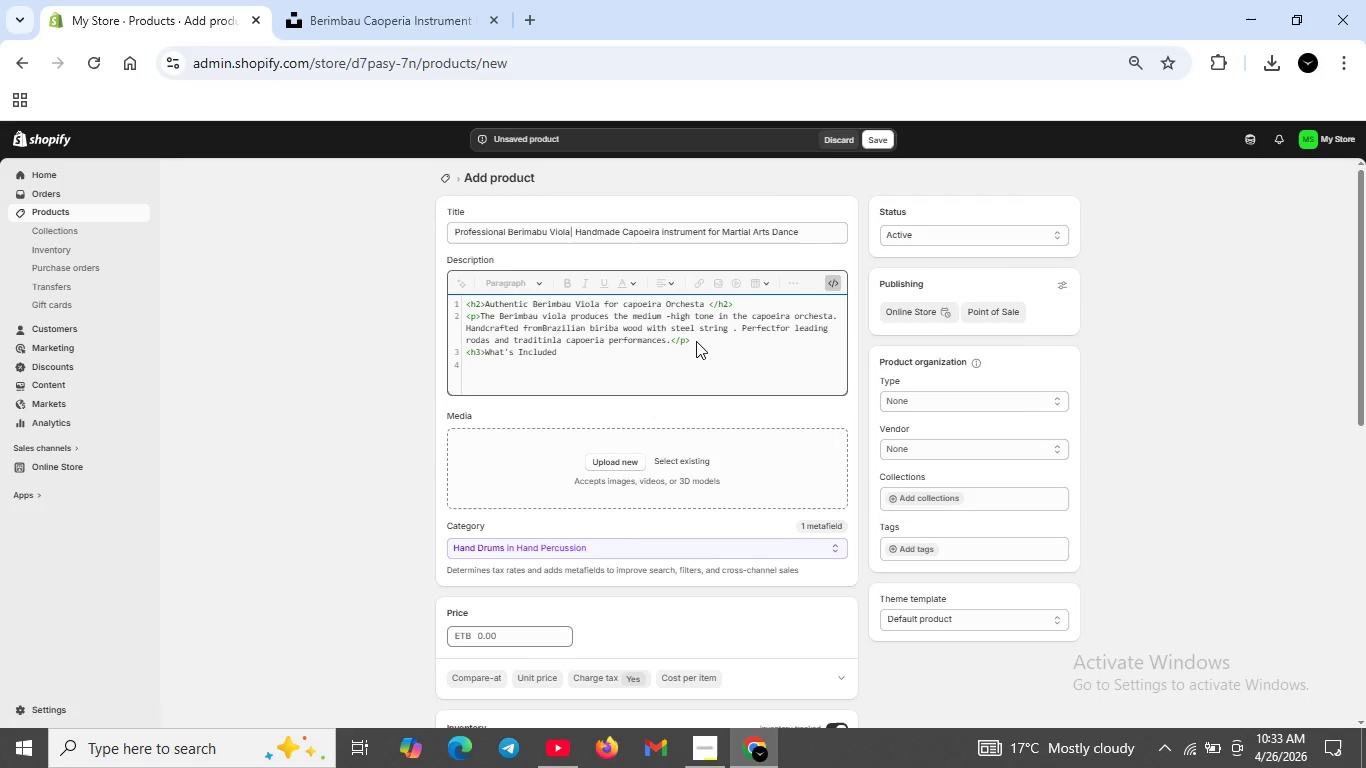 
type(</h3>)
 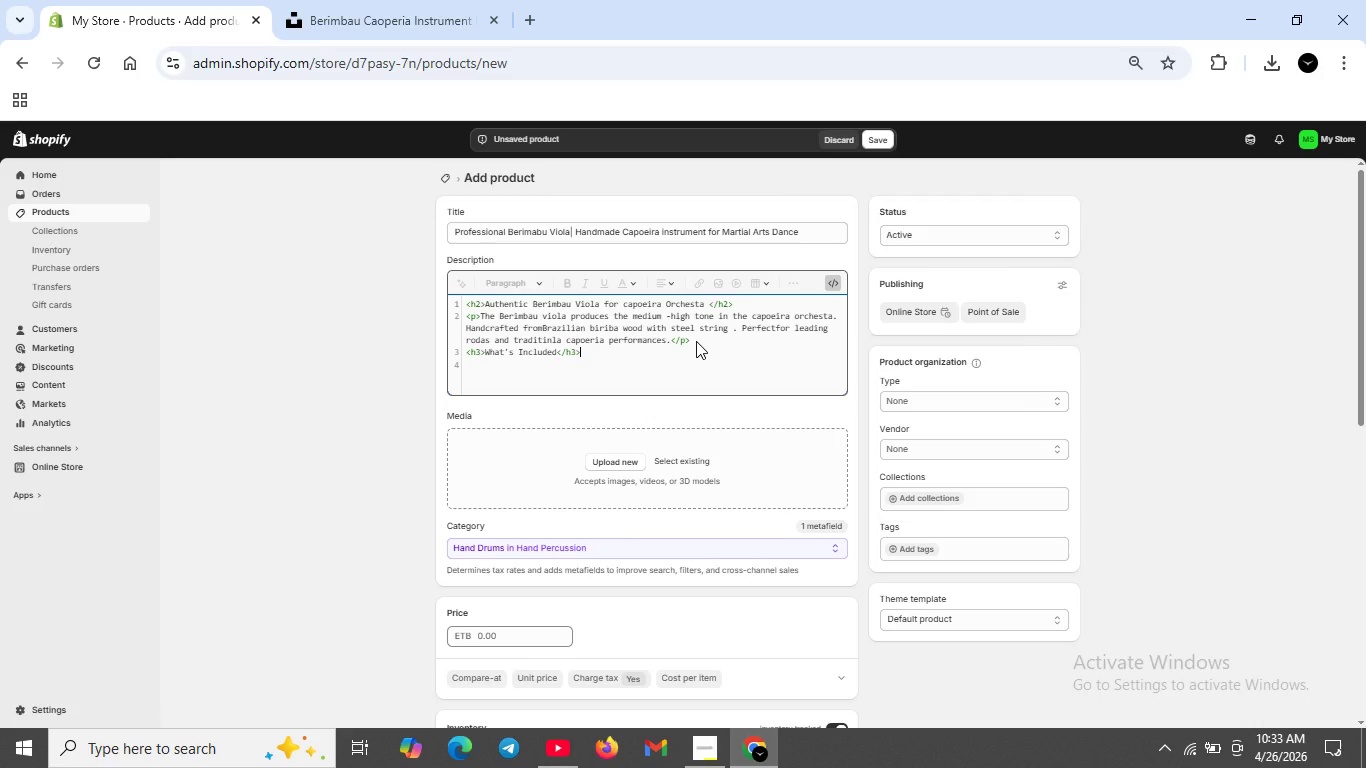 
key(Shift+Enter)
 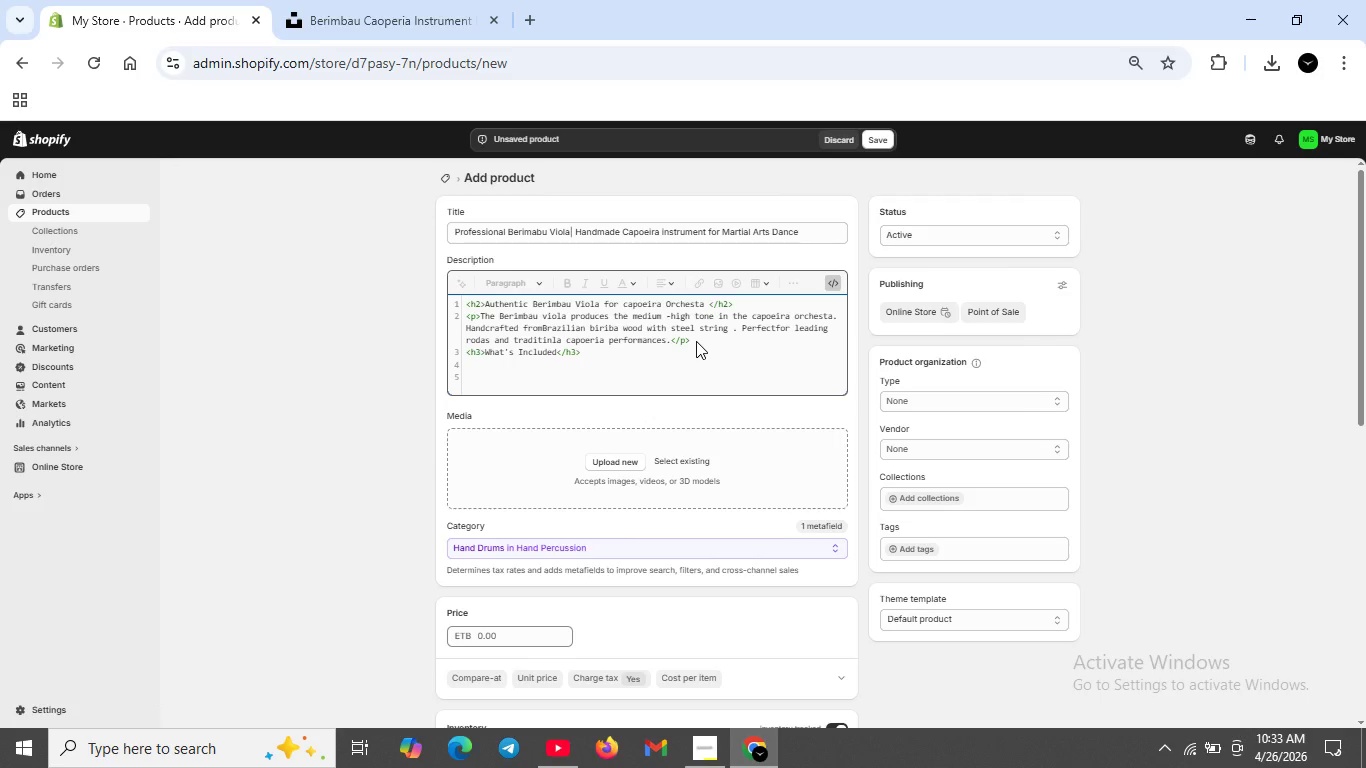 
type(<ul>)
 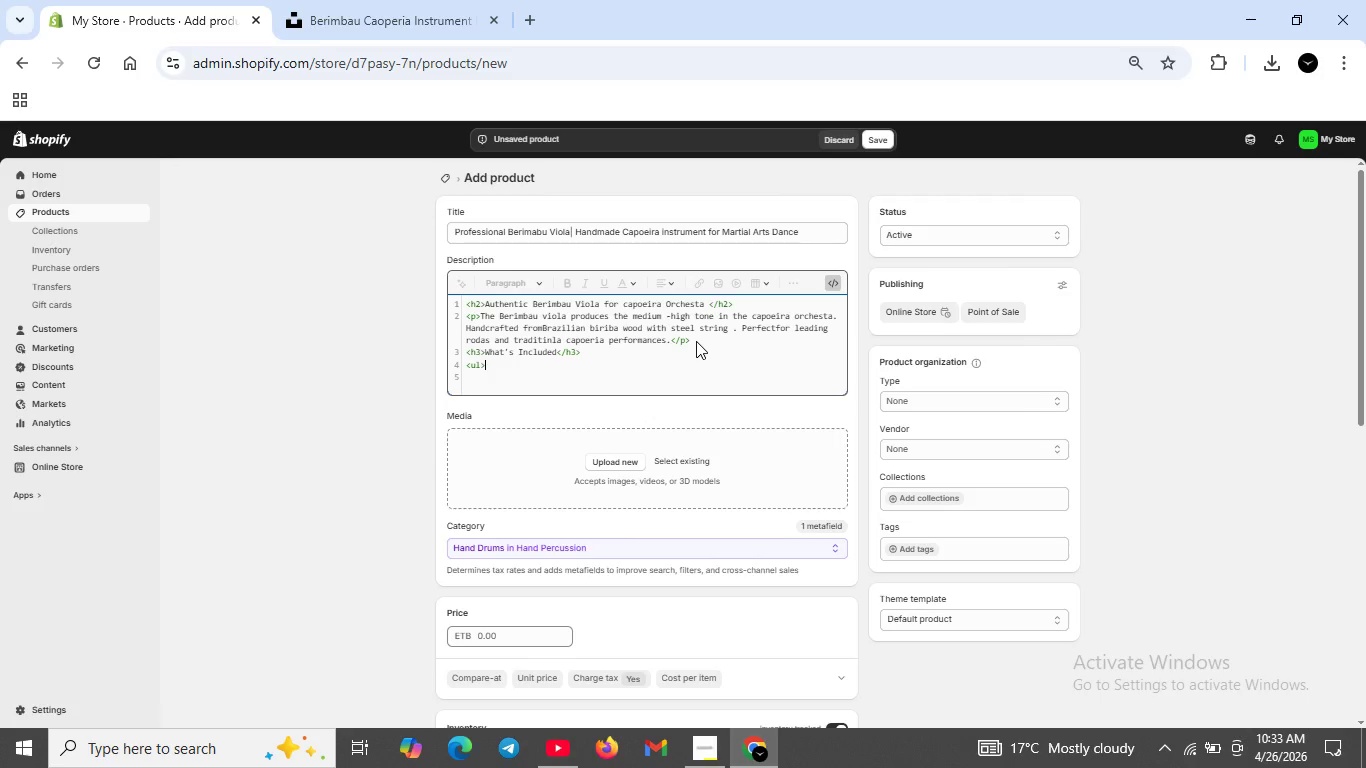 
key(Shift+Enter)
 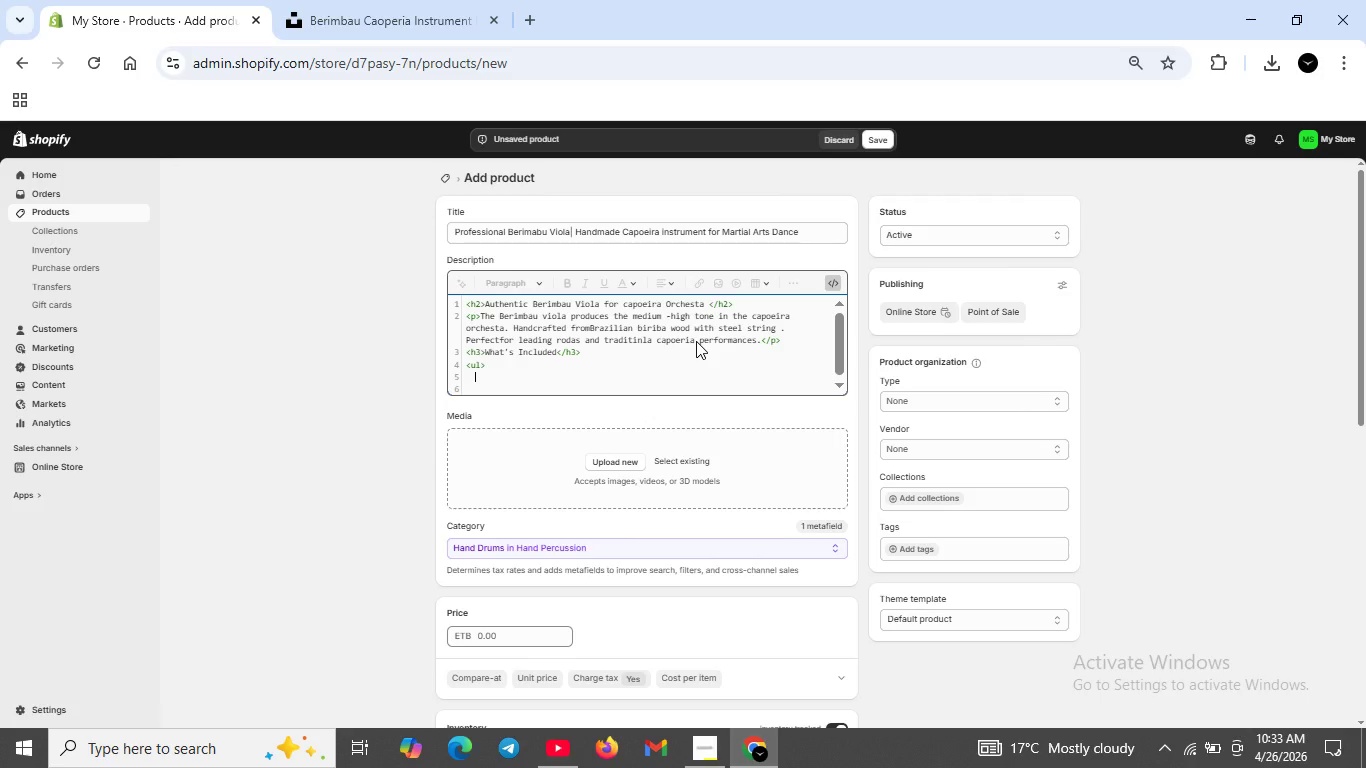 
type(<li>Berimbau Viola </li>)
 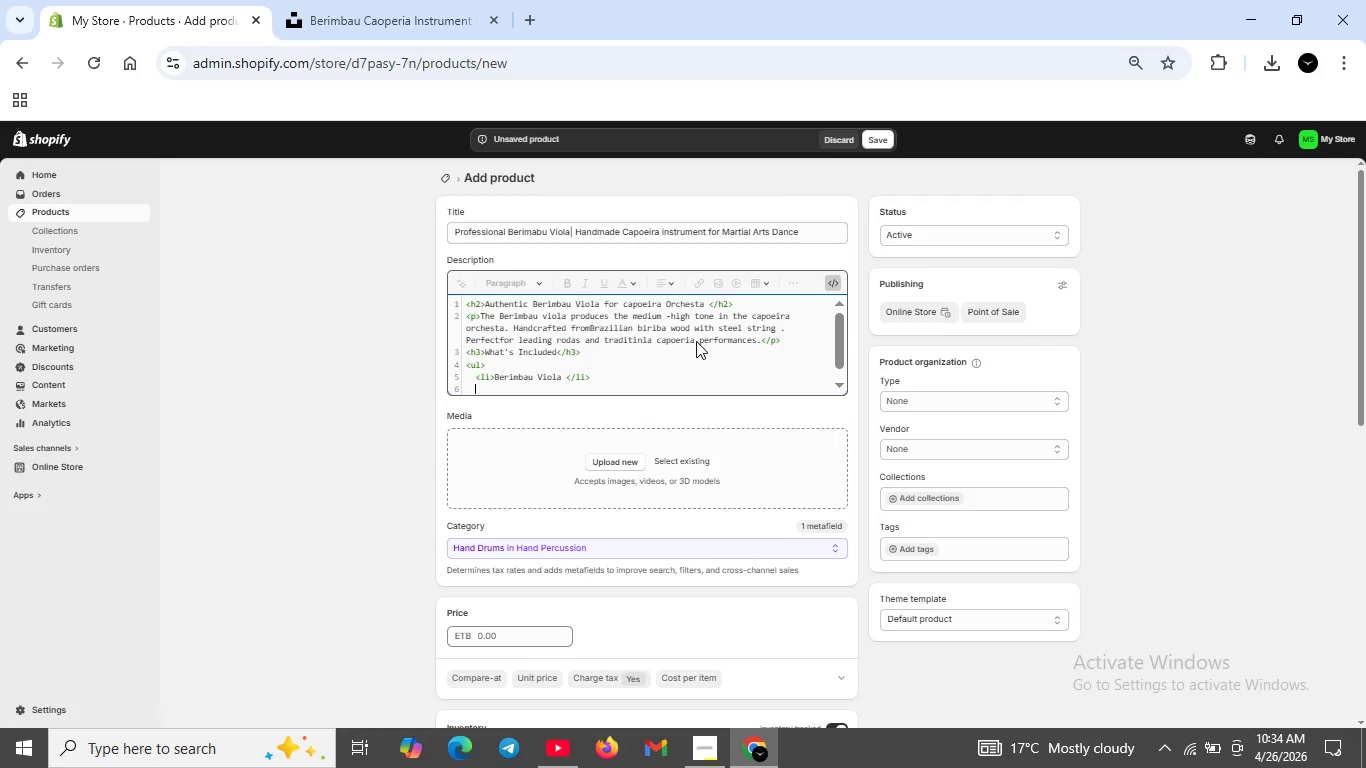 
 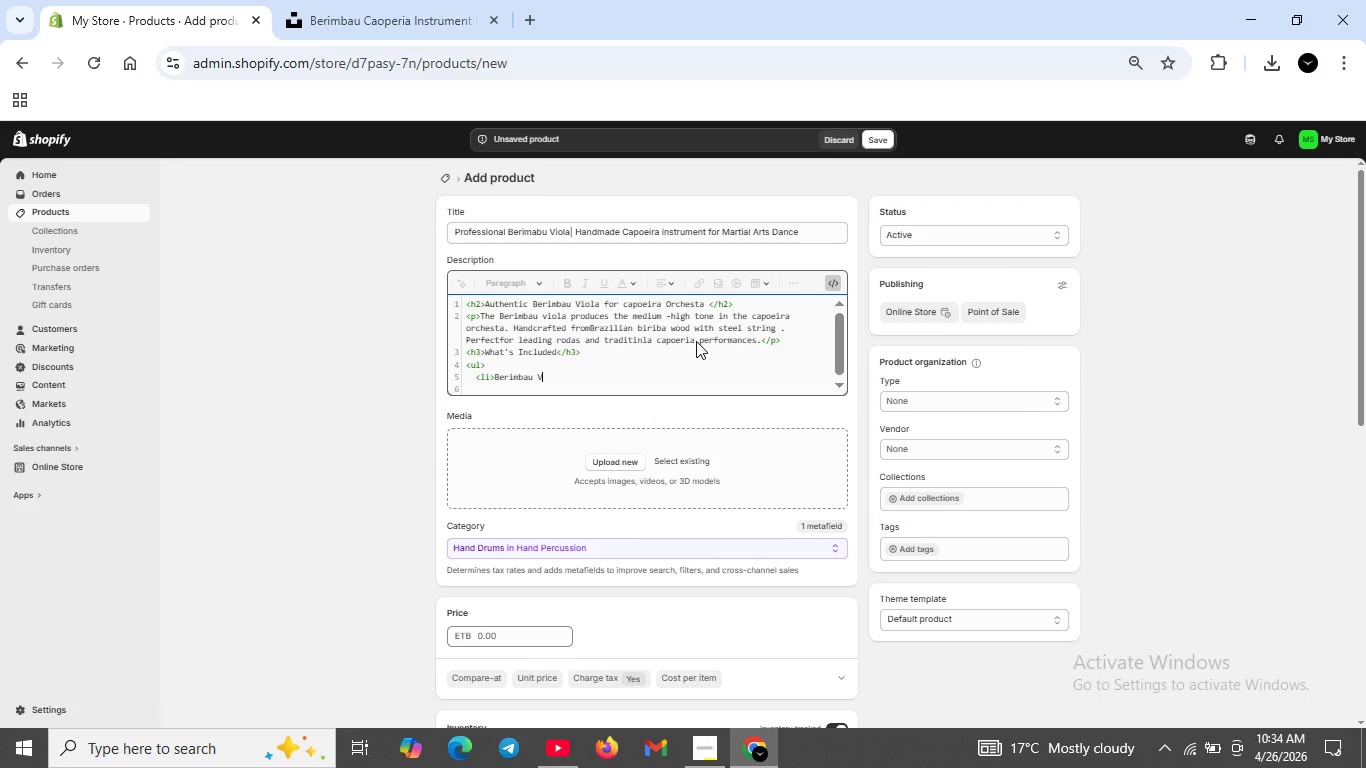 
key(Shift+Enter)
 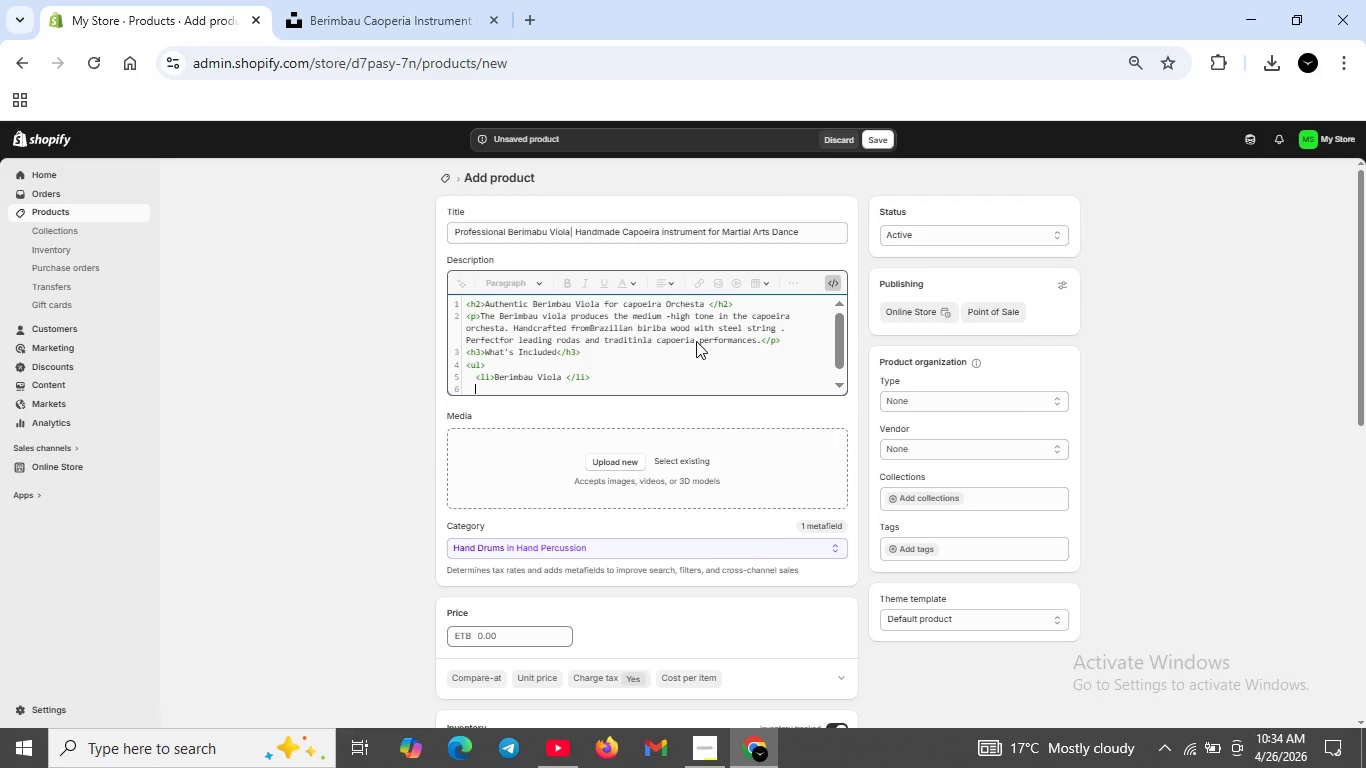 
type(<l>)
key(Backspace)
type(i>Steel string with tuning stone</li>)
 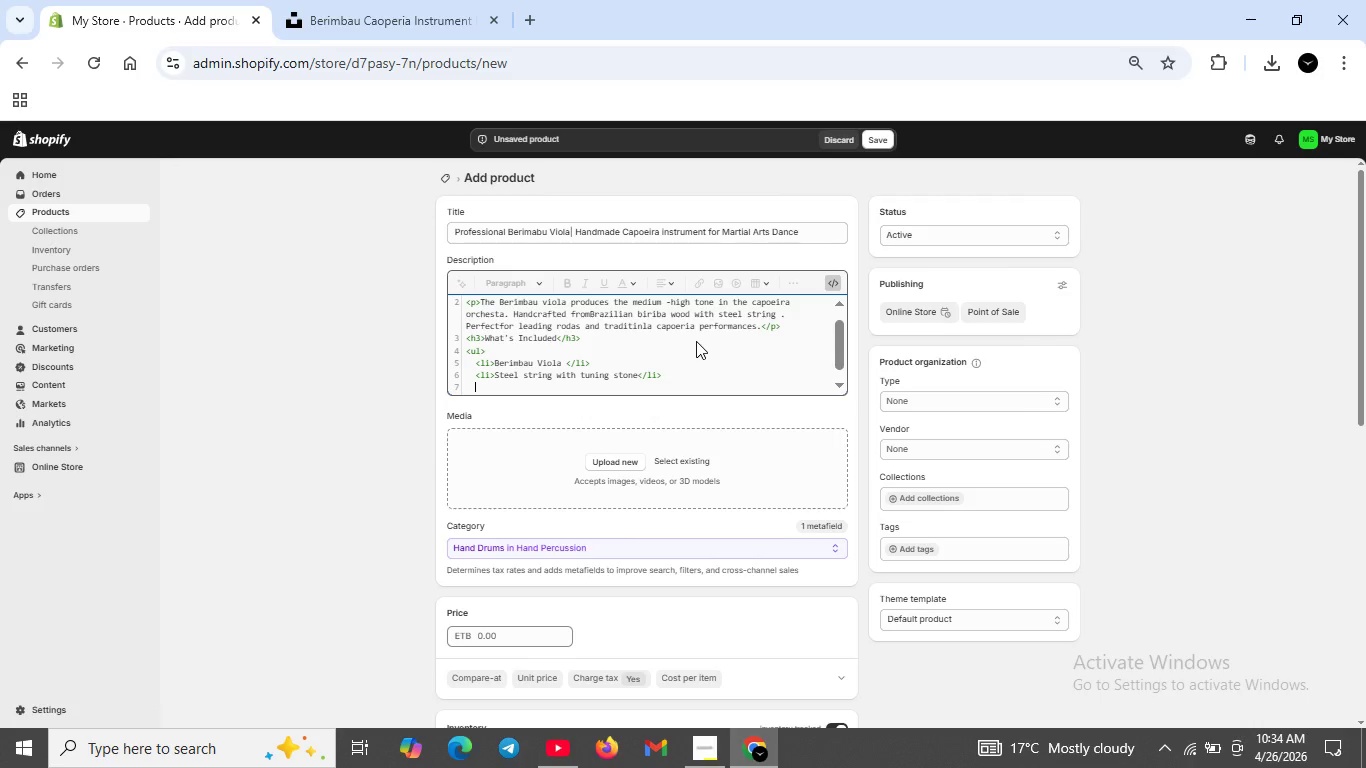 
 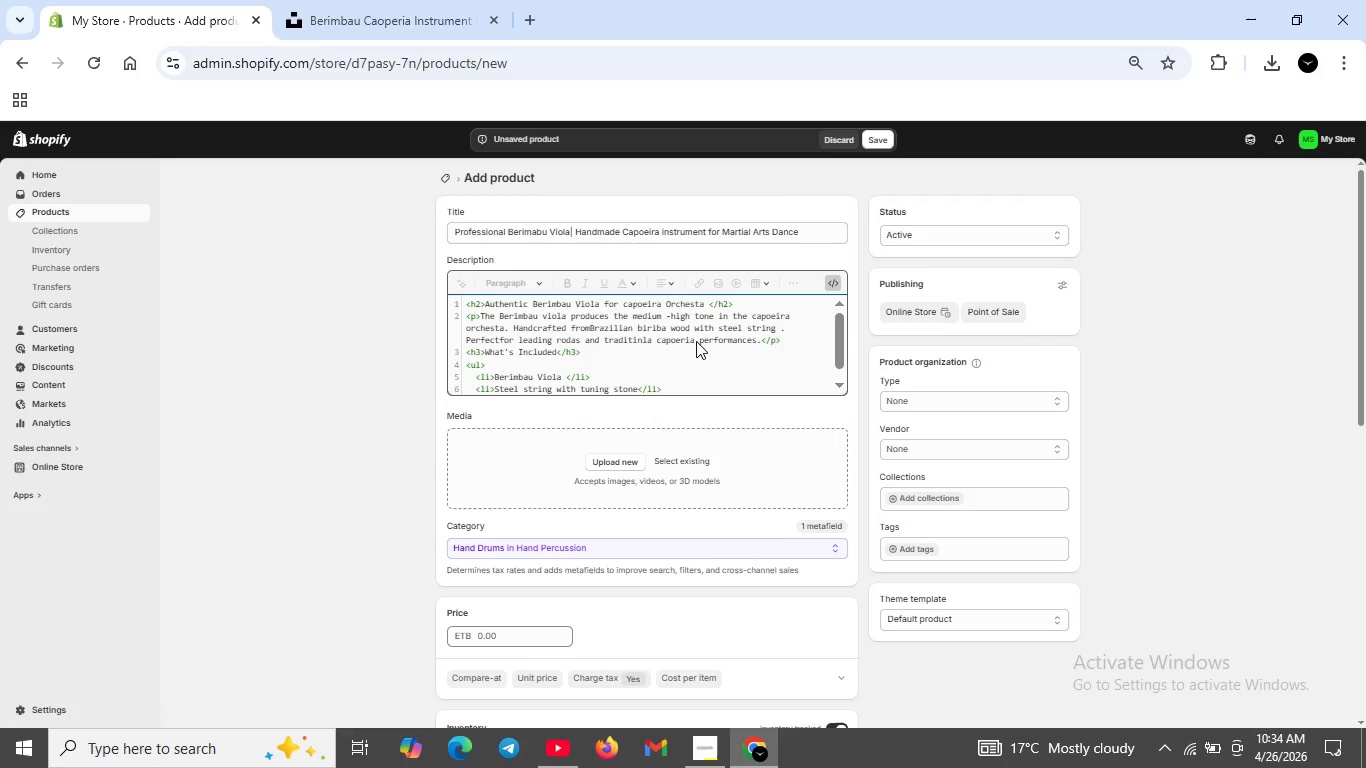 
key(Shift+Enter)
 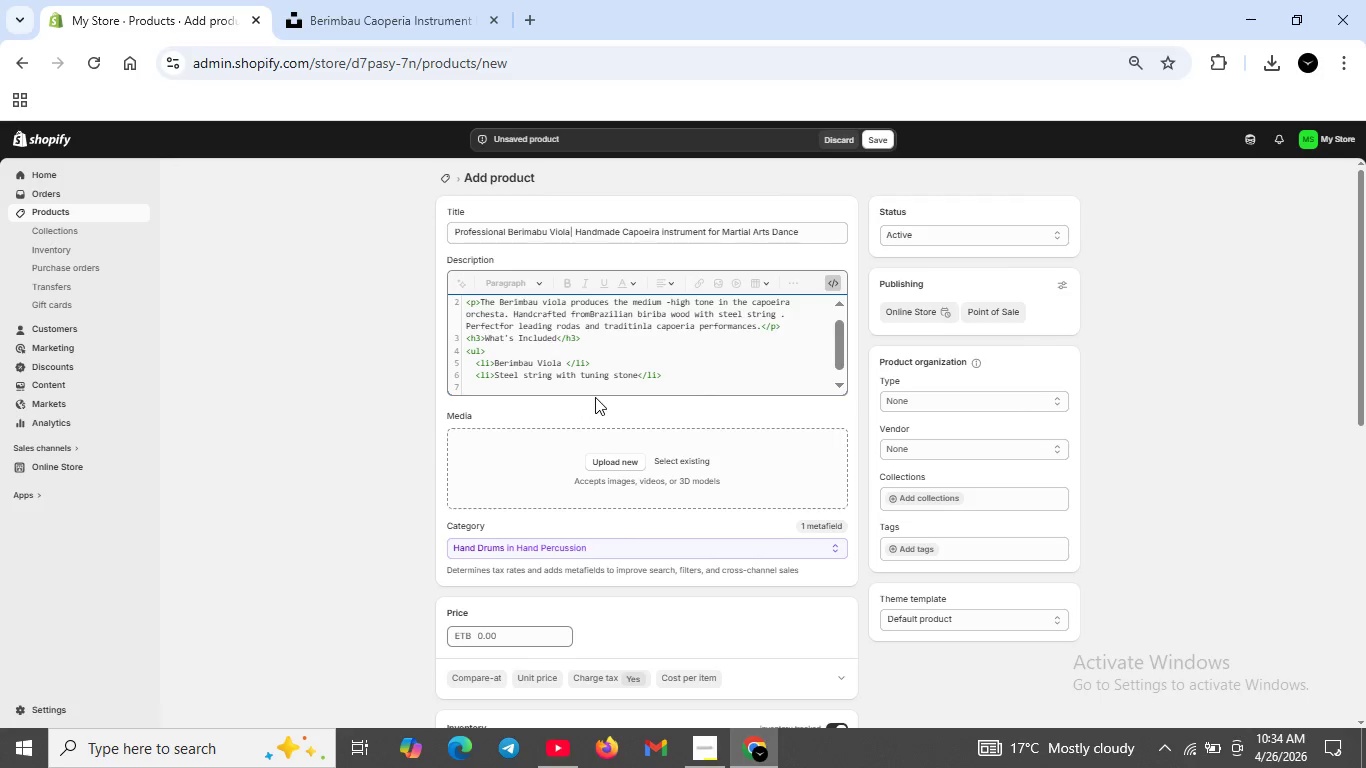 
type(<li>)
 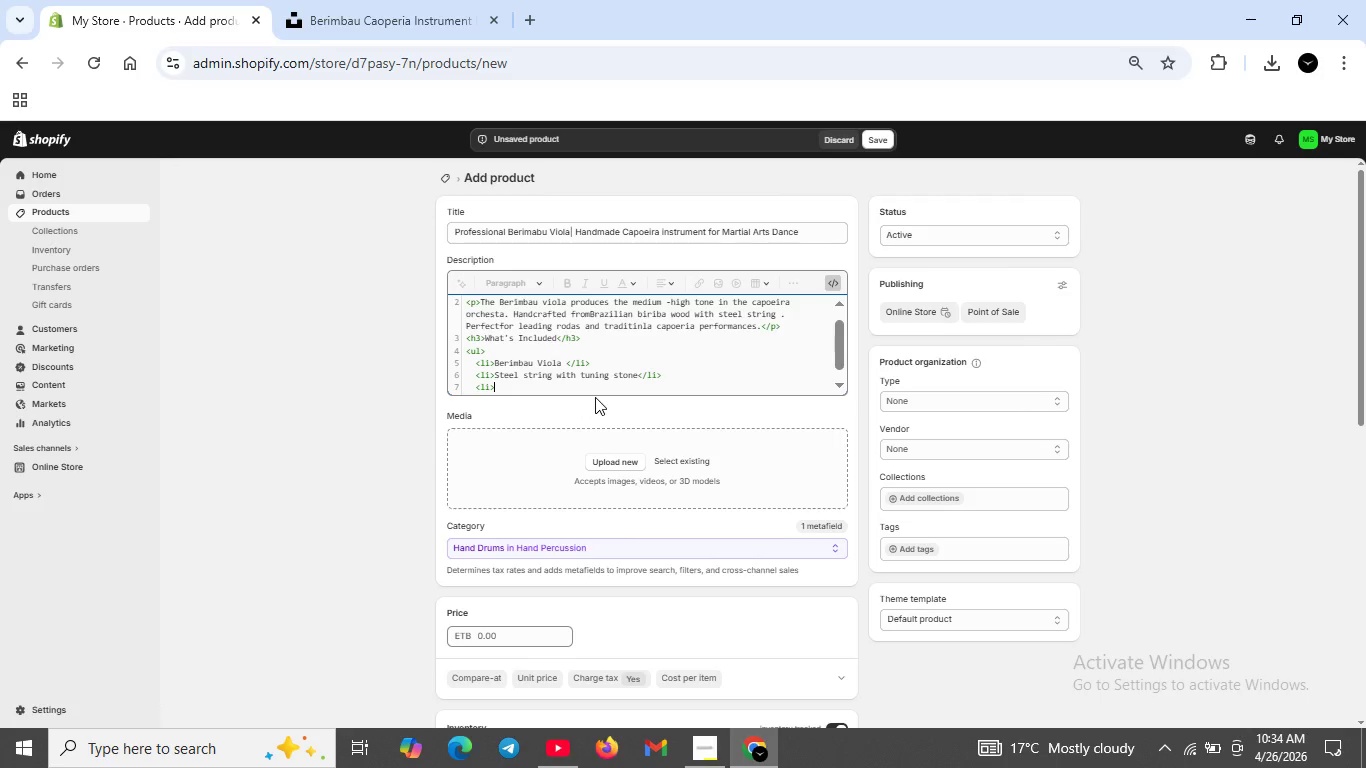 
wait(6.72)
 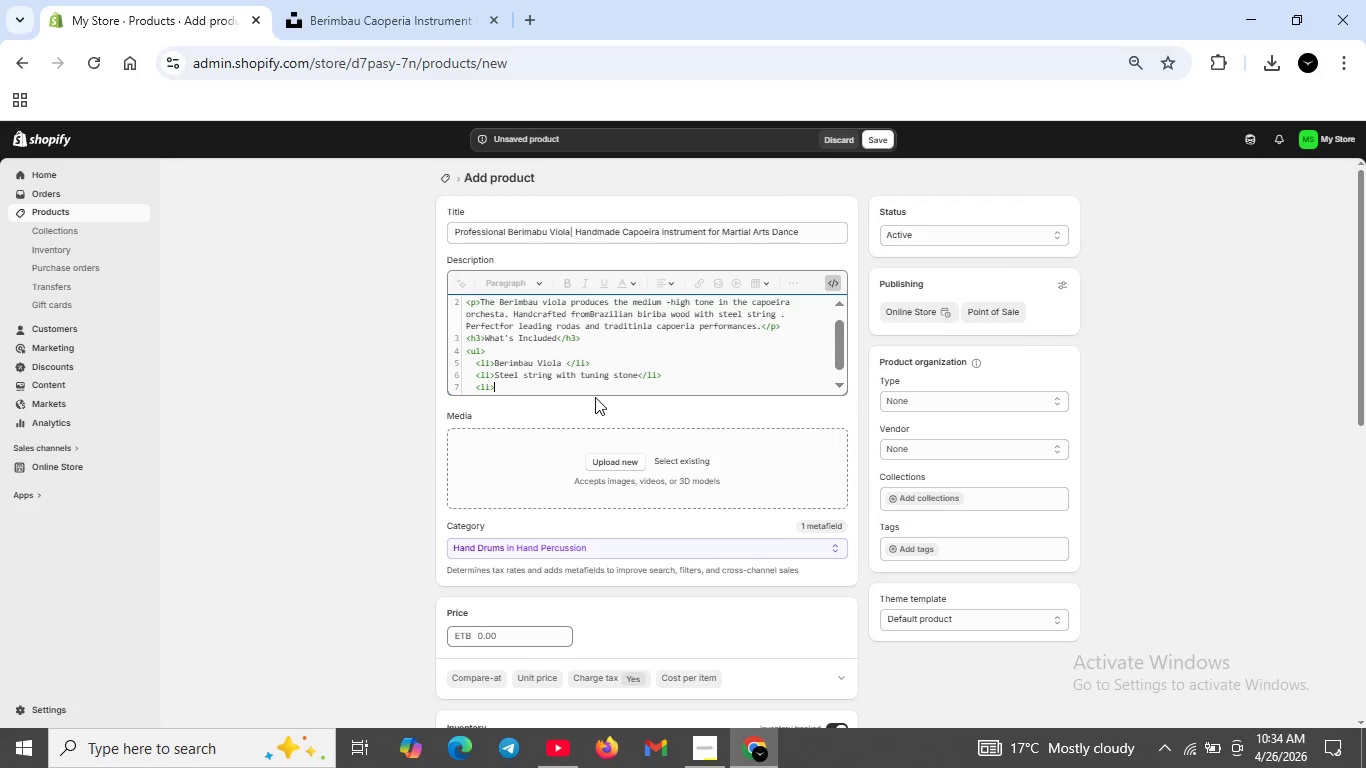 
type(Cabaca </li>)
 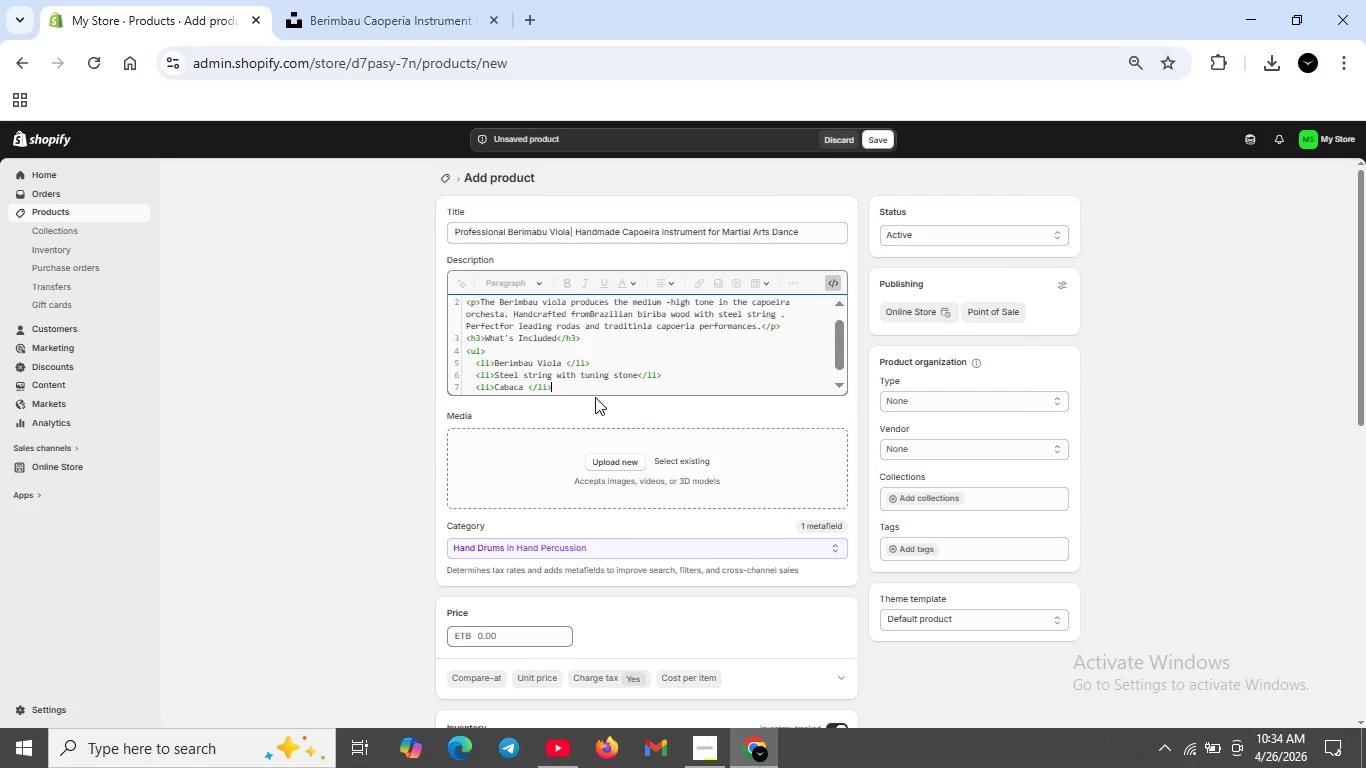 
key(Shift+Enter)
 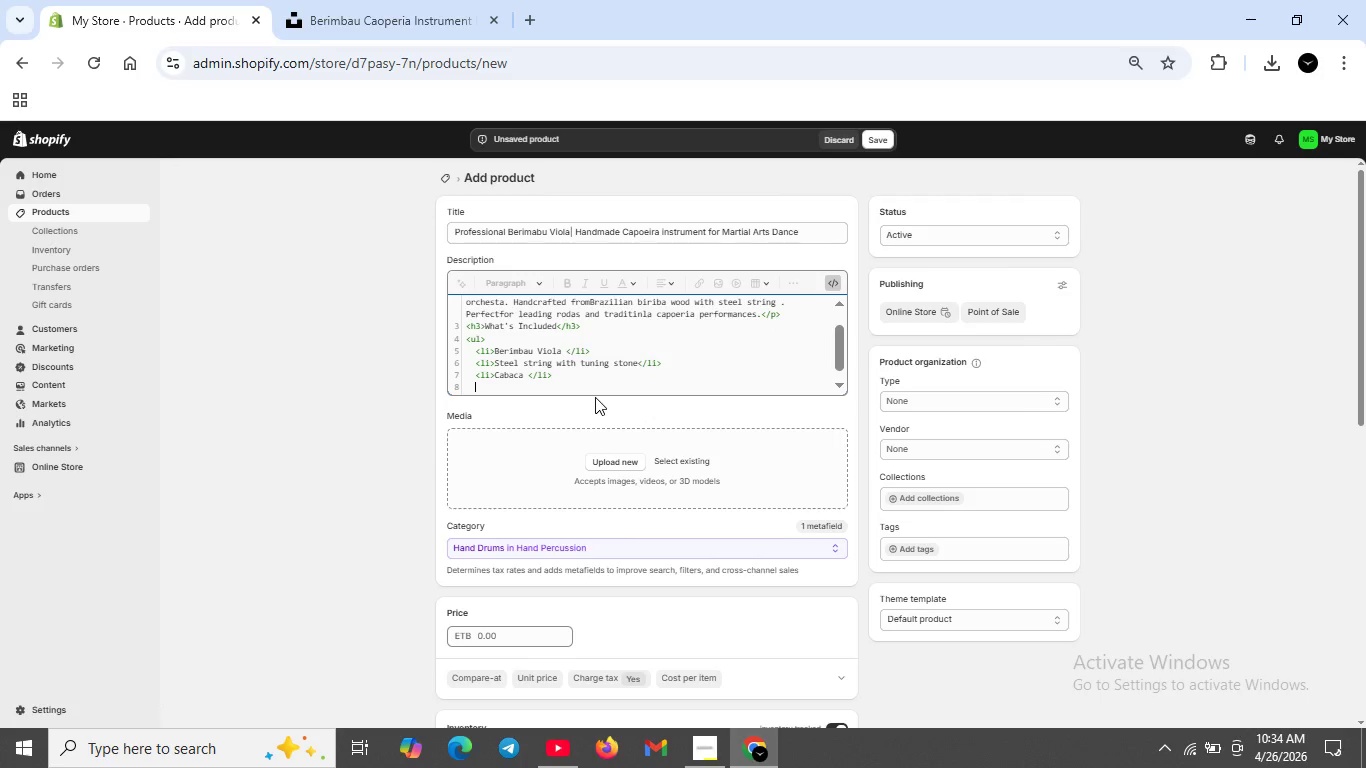 
hold_key(key=ShiftRight, duration=0.48)
 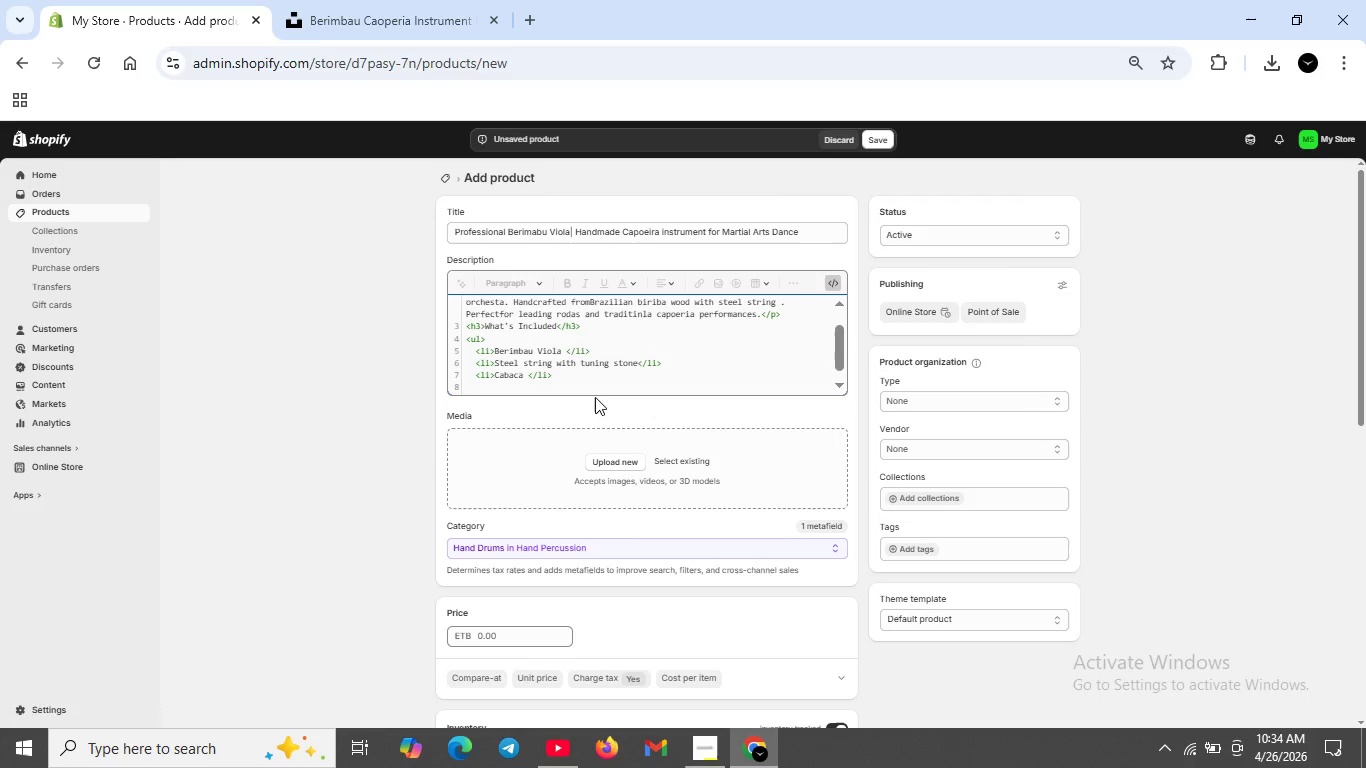 
type(</li)
key(Backspace)
key(Backspace)
key(Backspace)
type(li>Dobrao</li>)
 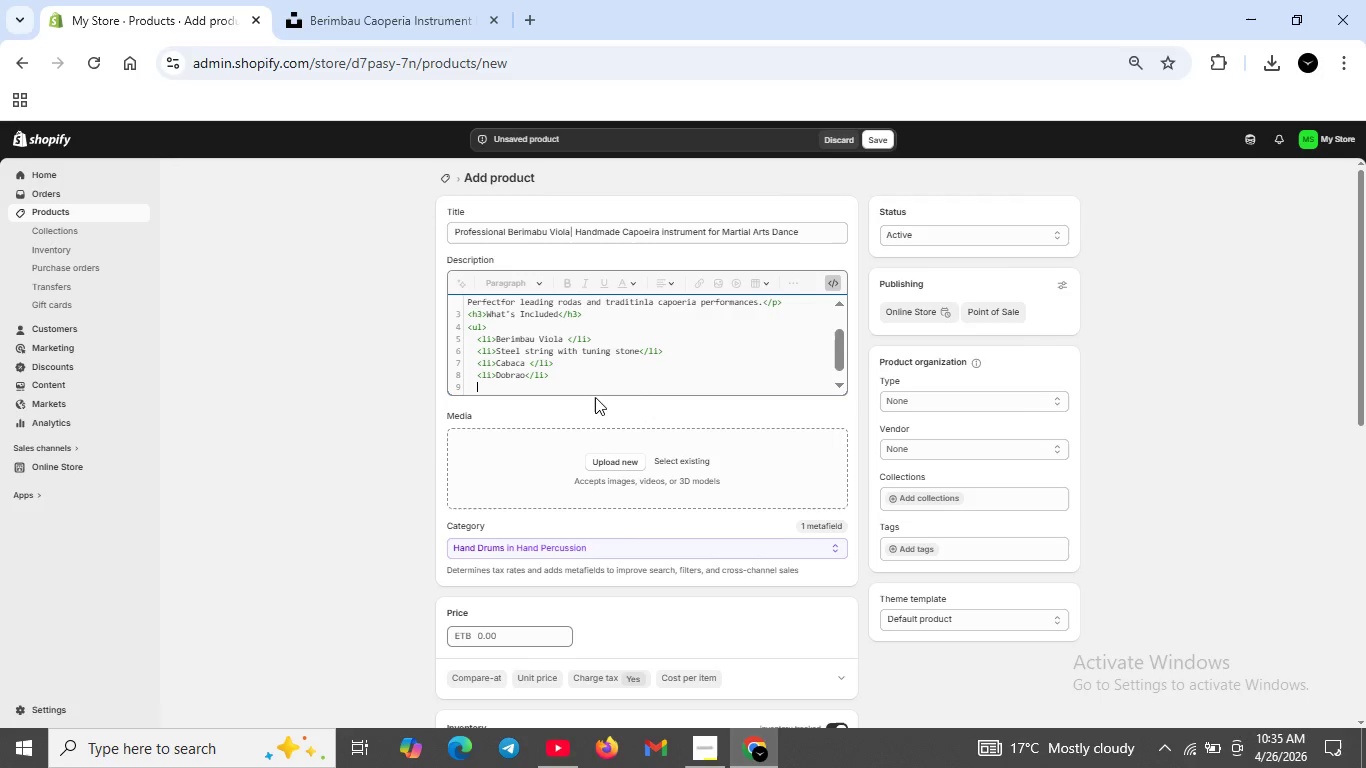 
 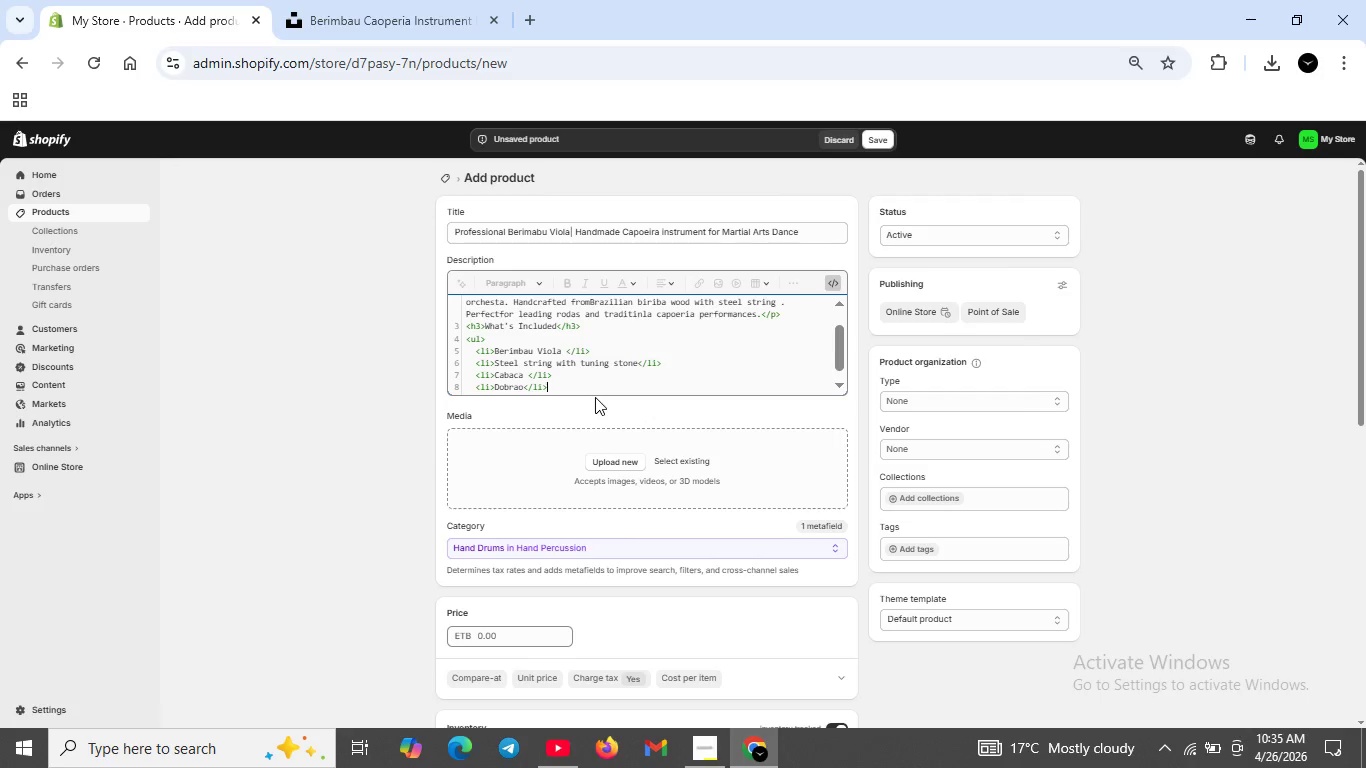 
key(Shift+Enter)
 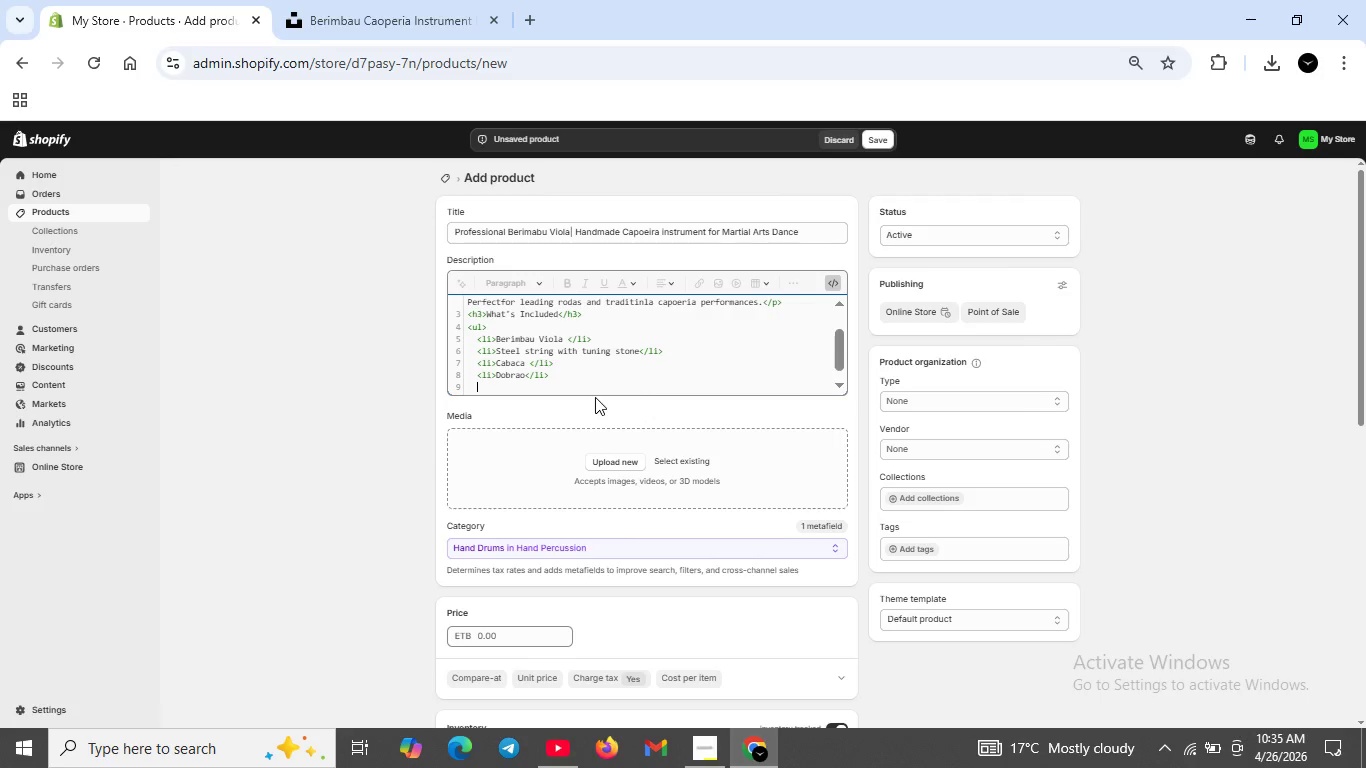 
type(<li )
key(Backspace)
type(>Wooden baqueta</li>)
 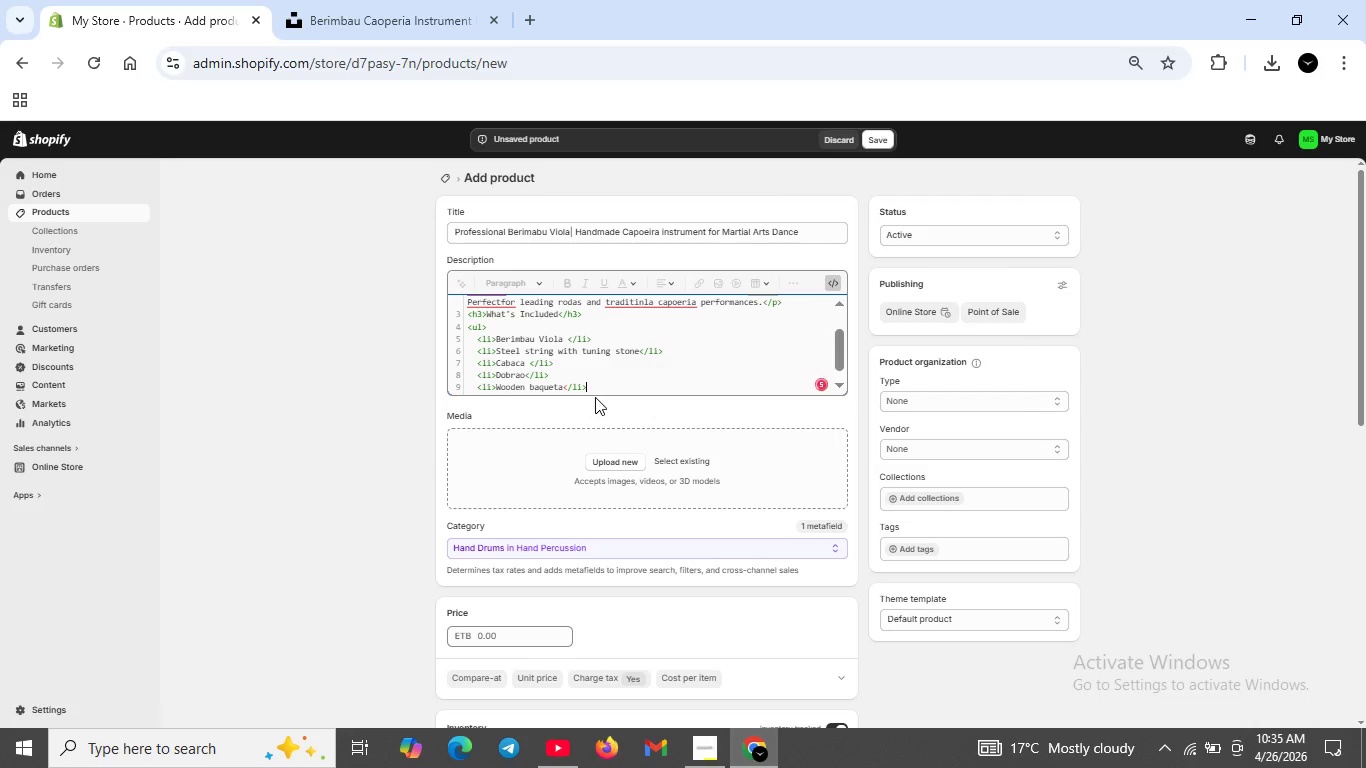 
key(Shift+Enter)
 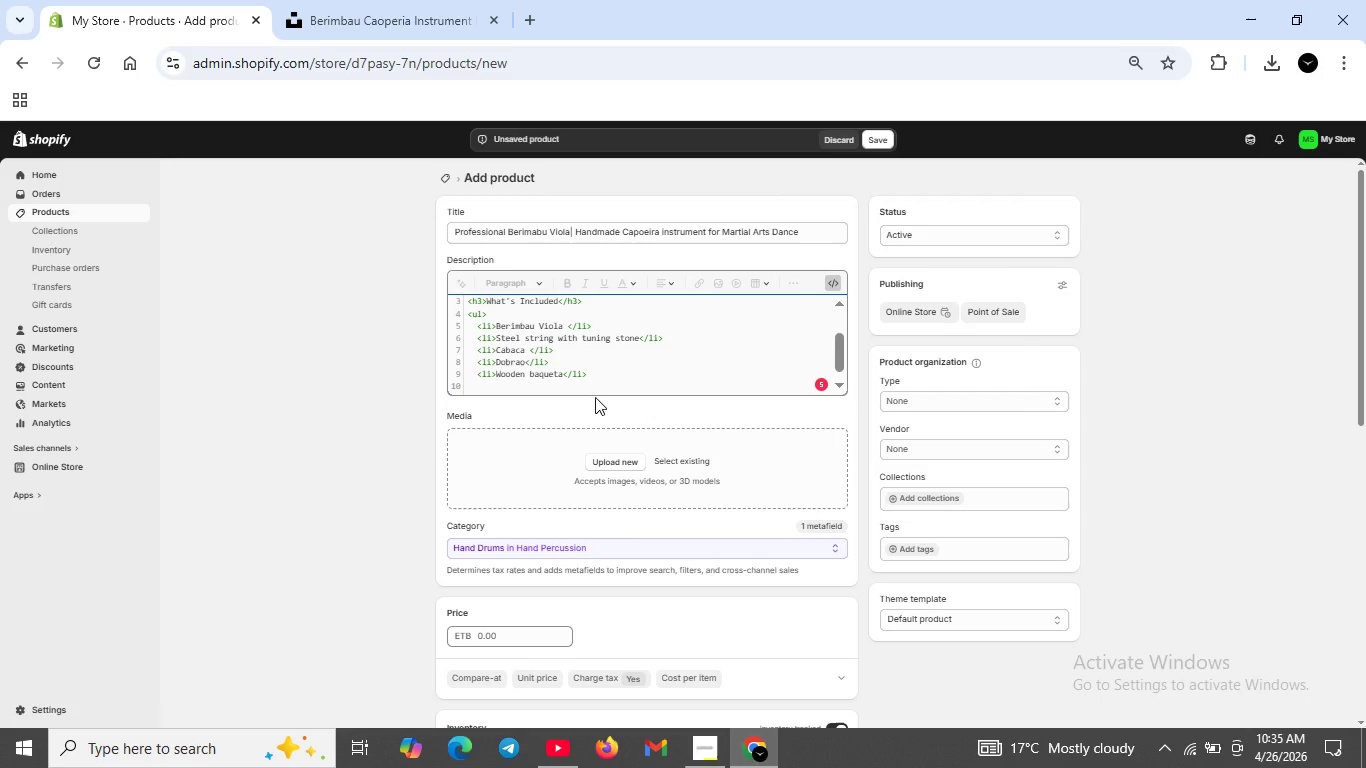 
wait(15.97)
 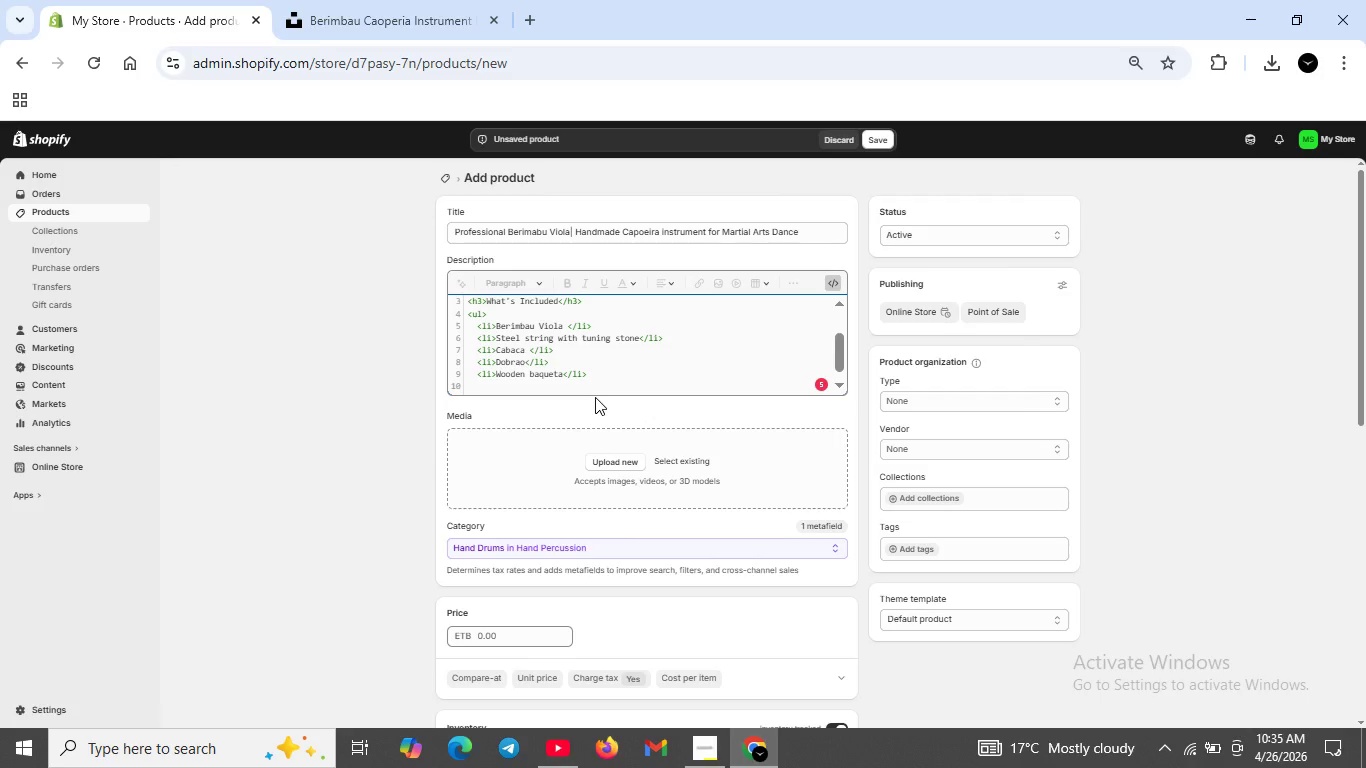 
type(<li>Woven caxixi rattler/li>)
 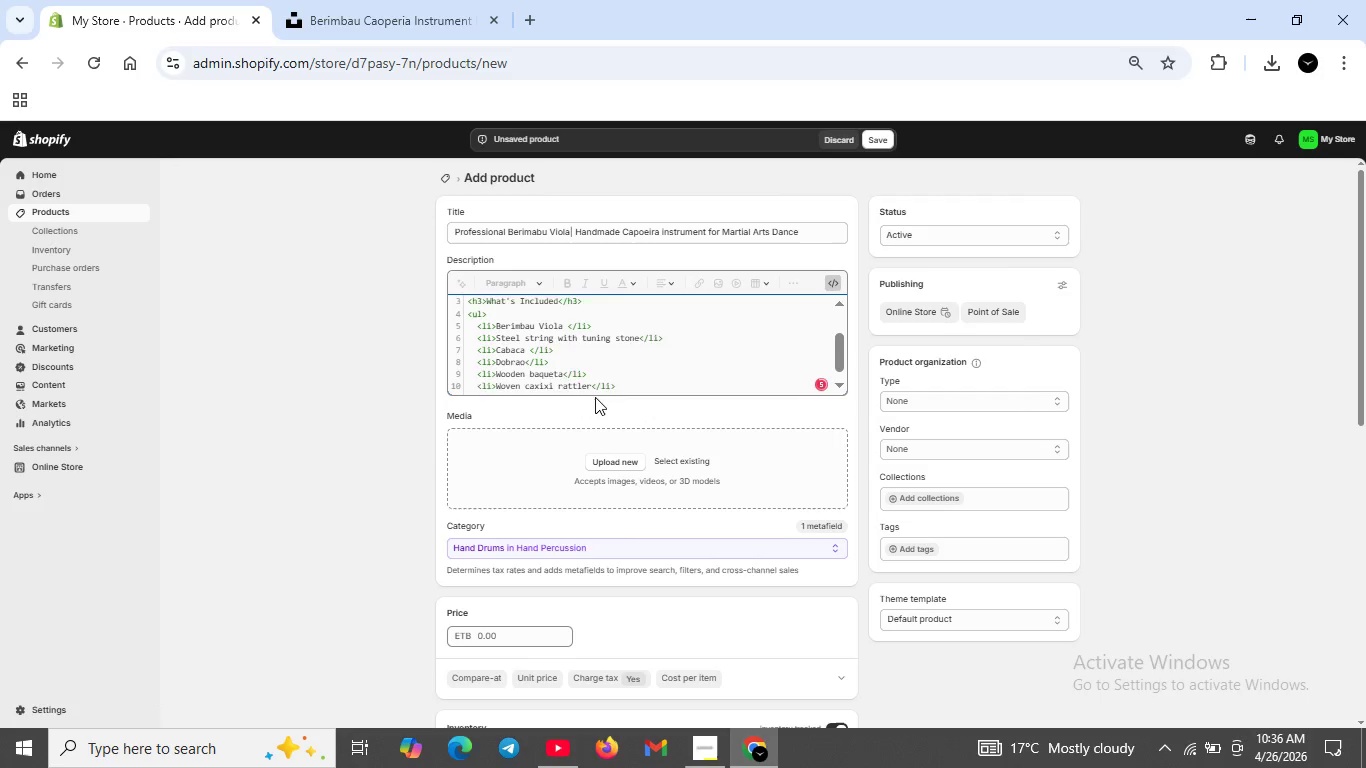 
hold_key(key=Comma, duration=3.03)
 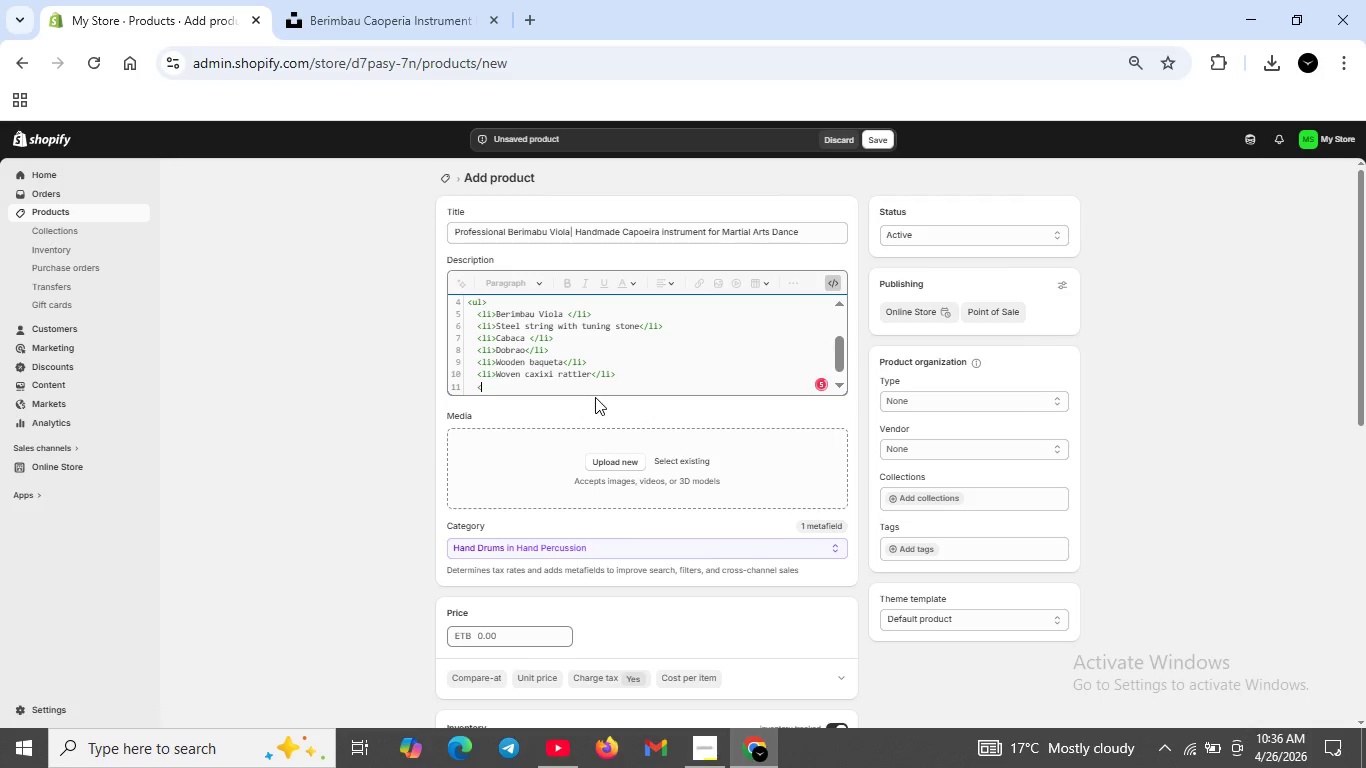 
key(Shift+Enter)
 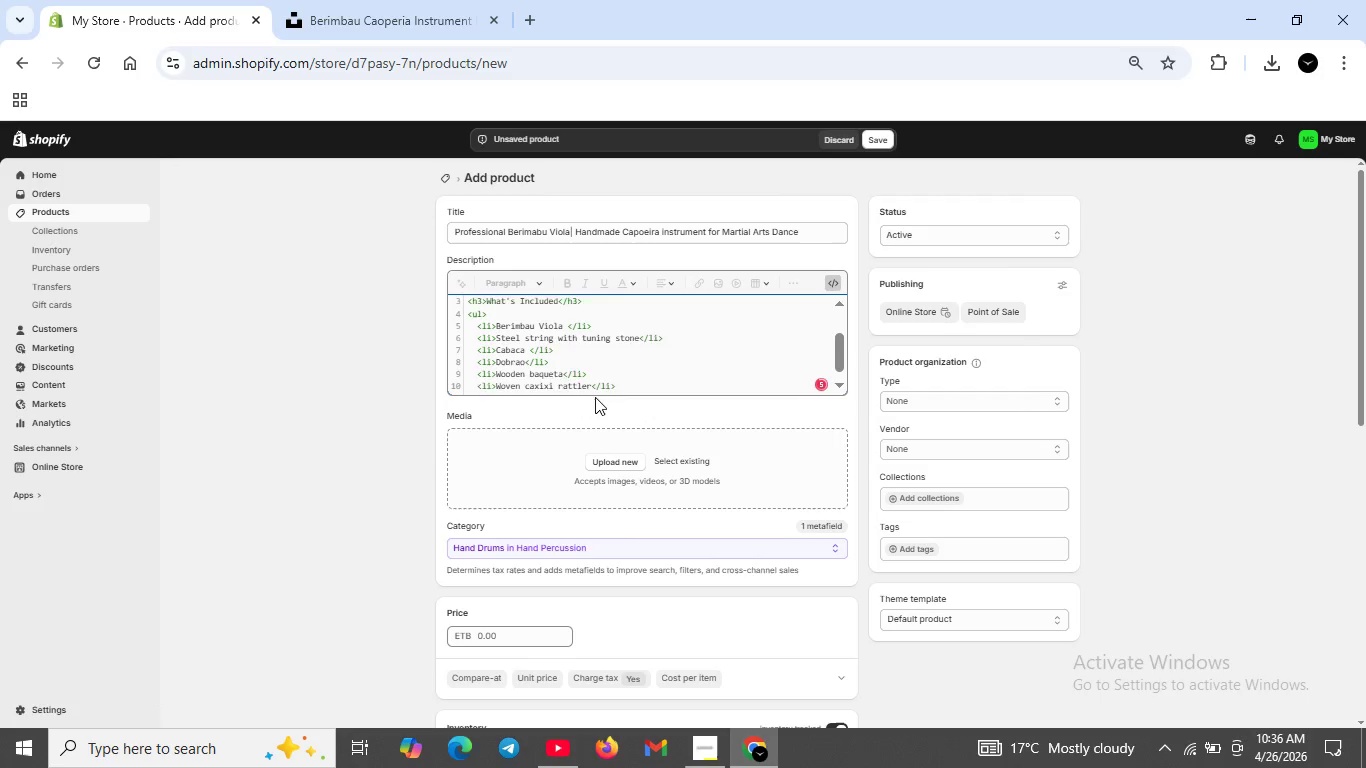 
type(/i)
key(Backspace)
type(ul>)
 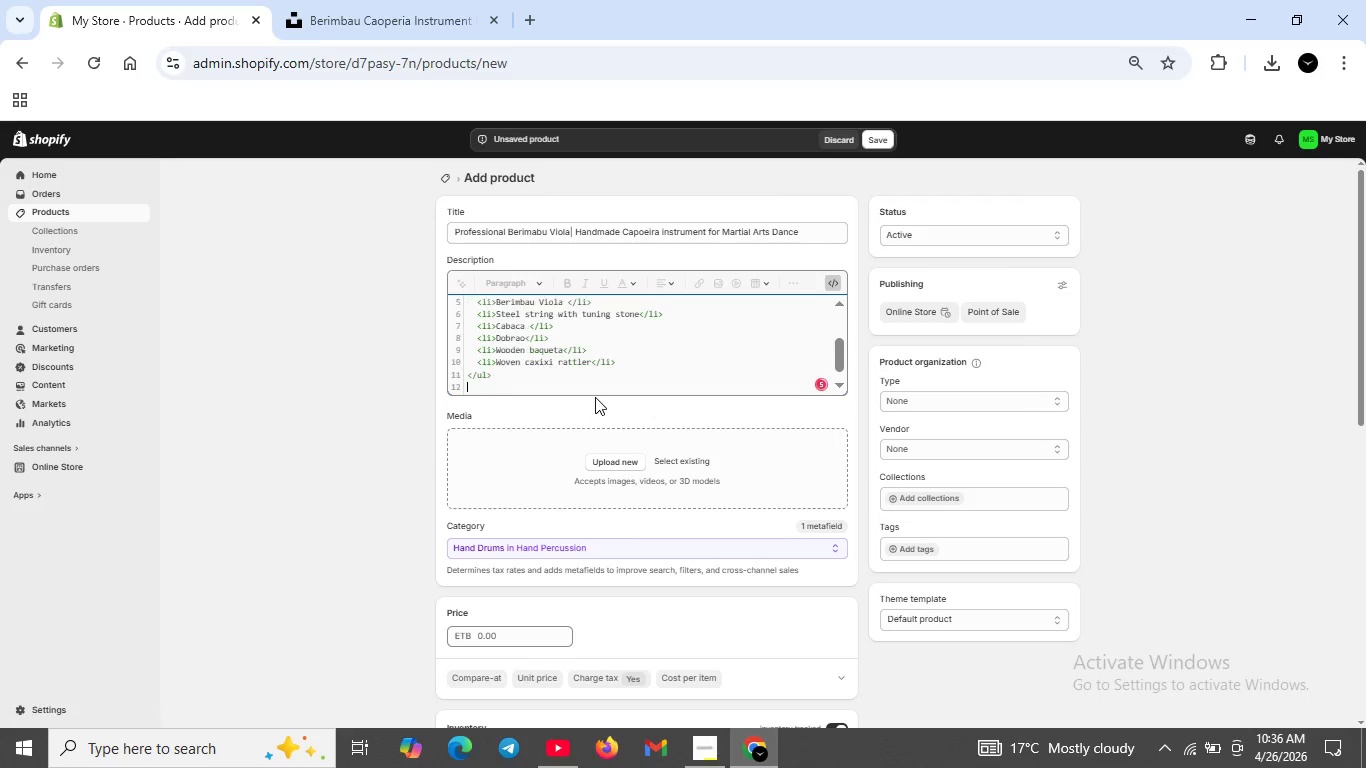 
 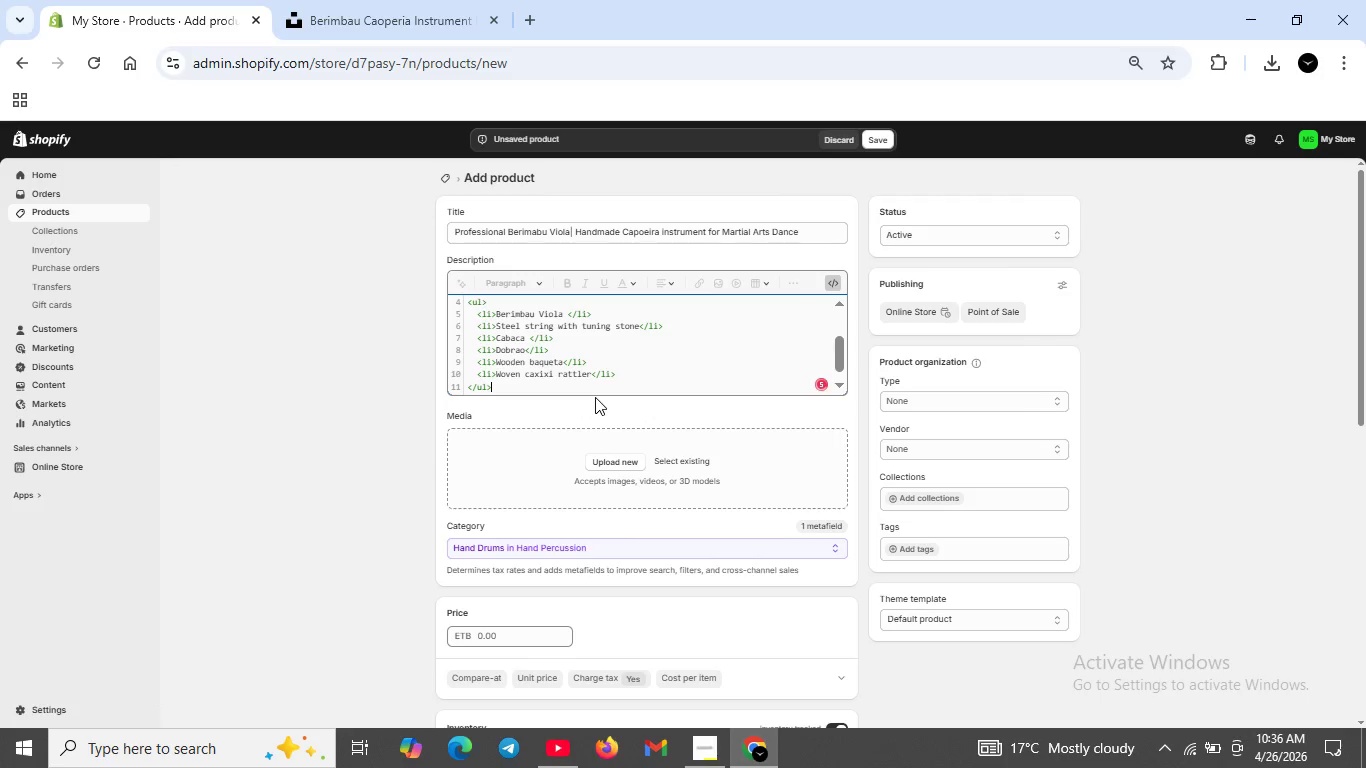 
key(Shift+Enter)
 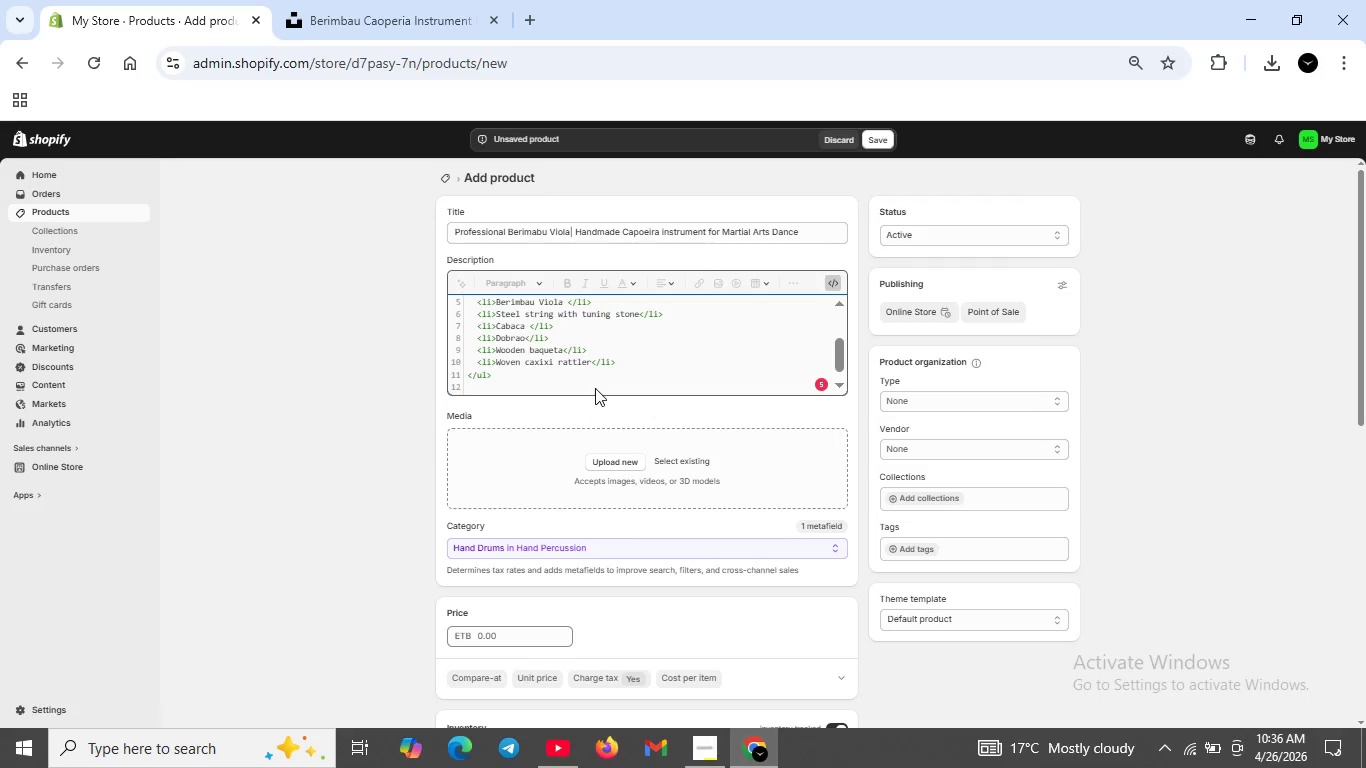 
type(<h3>Perfect For'</h3>)
 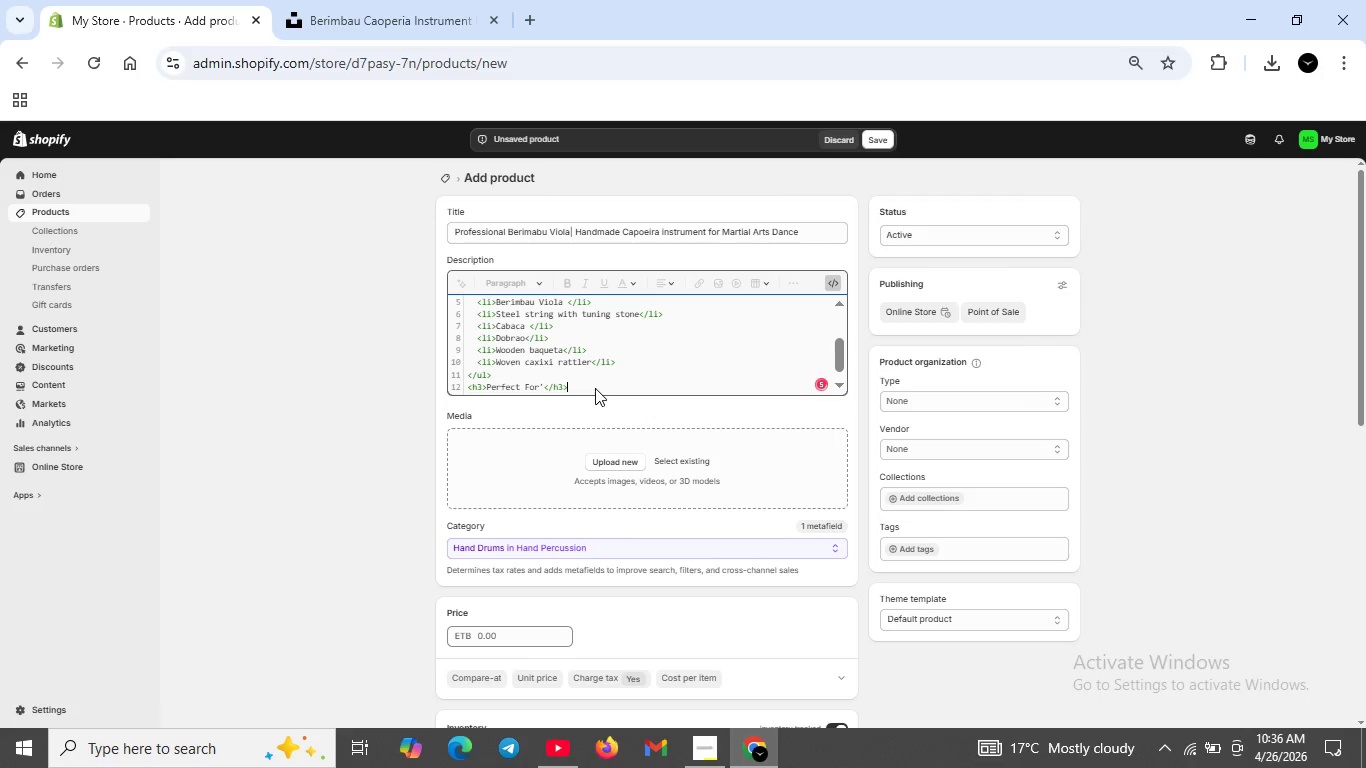 
key(Shift+Enter)
 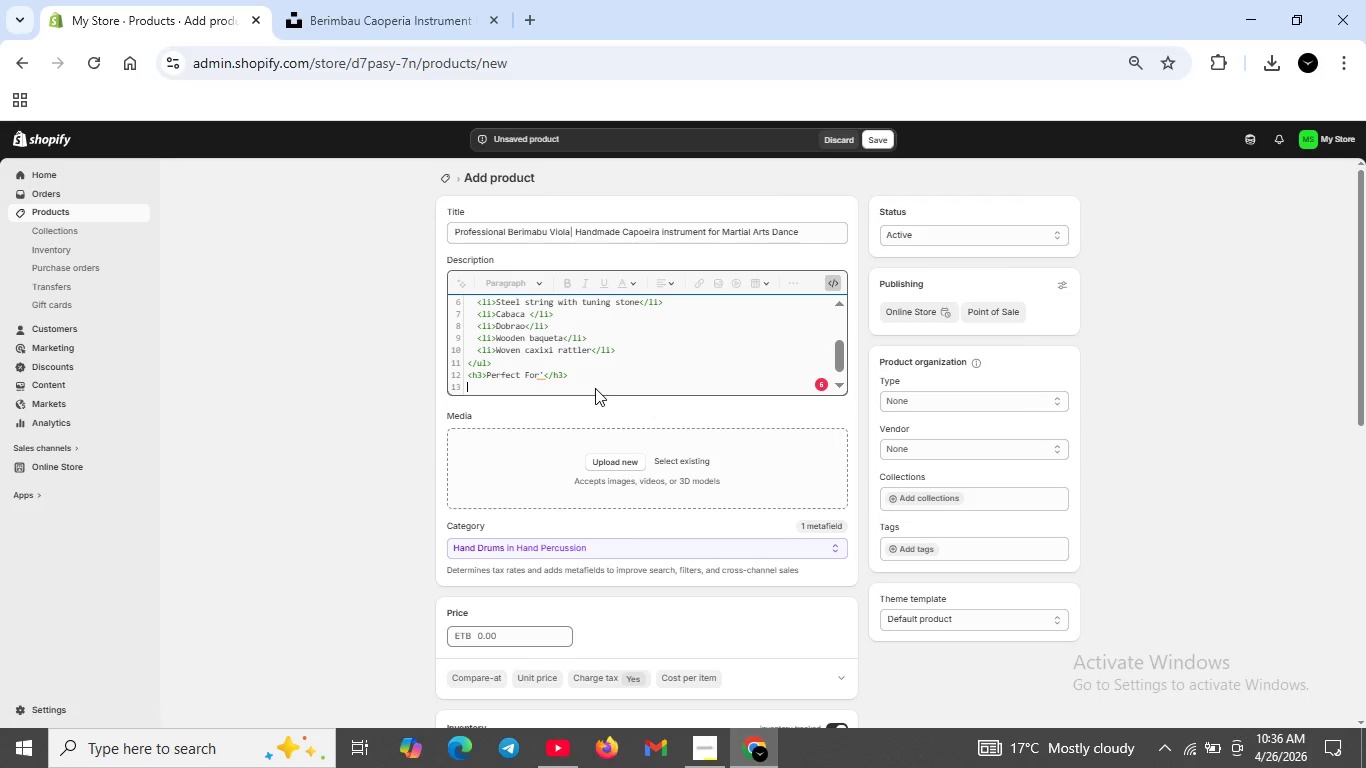 
wait(5.34)
 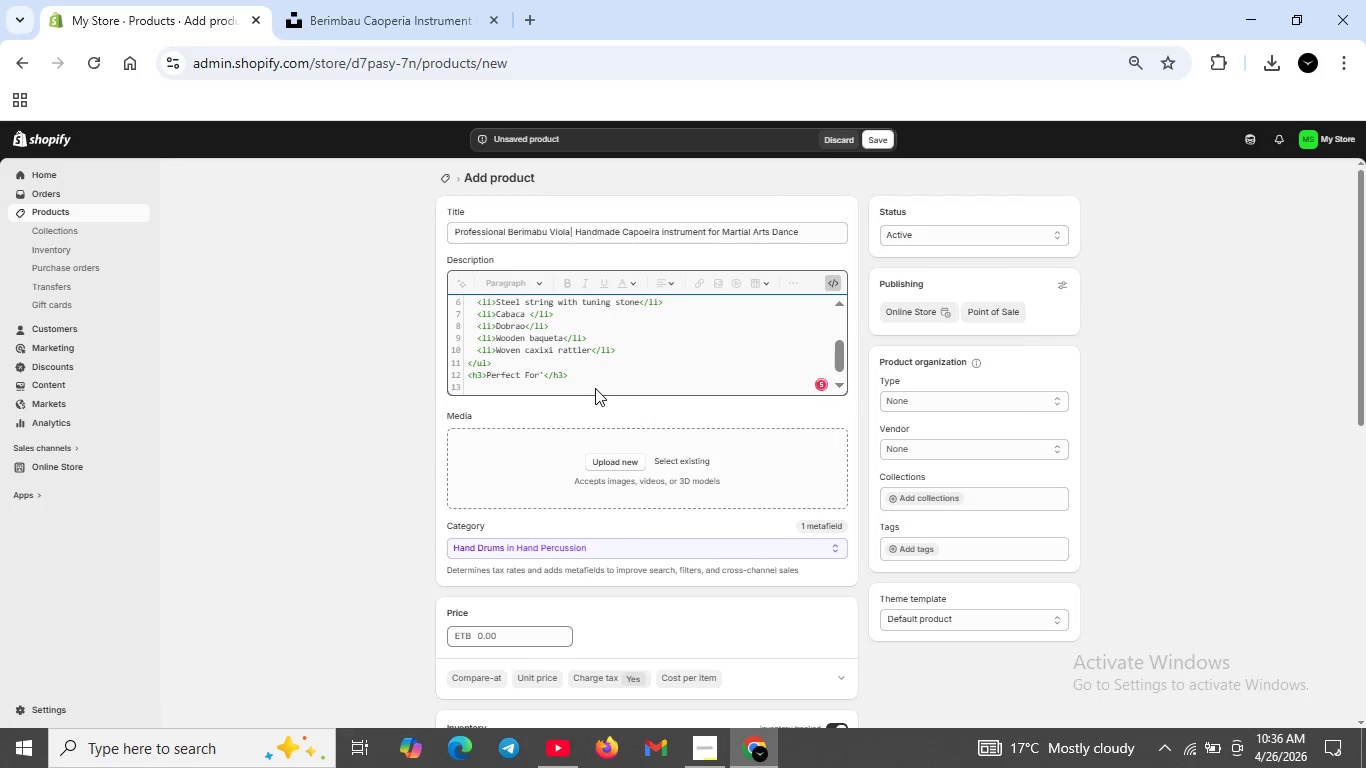 
left_click([545, 374])
 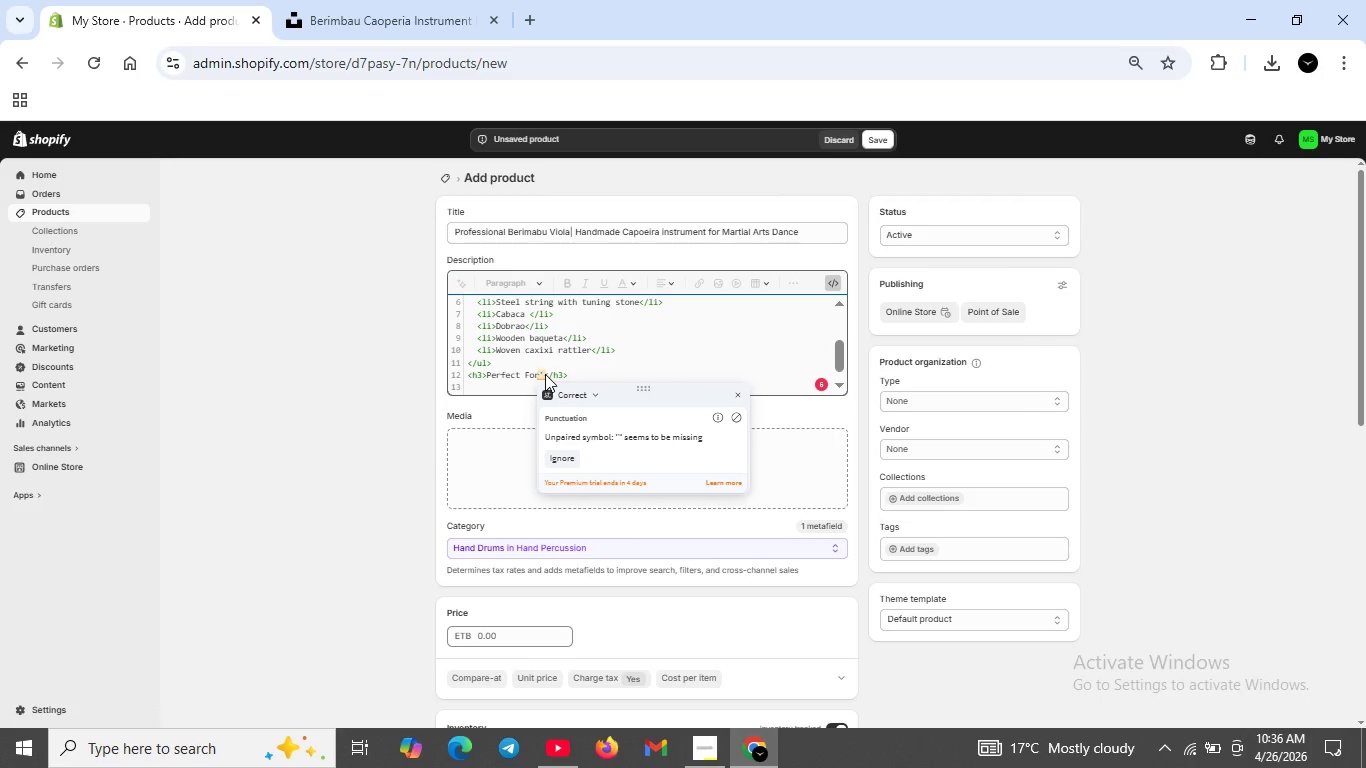 
key(Backspace)
 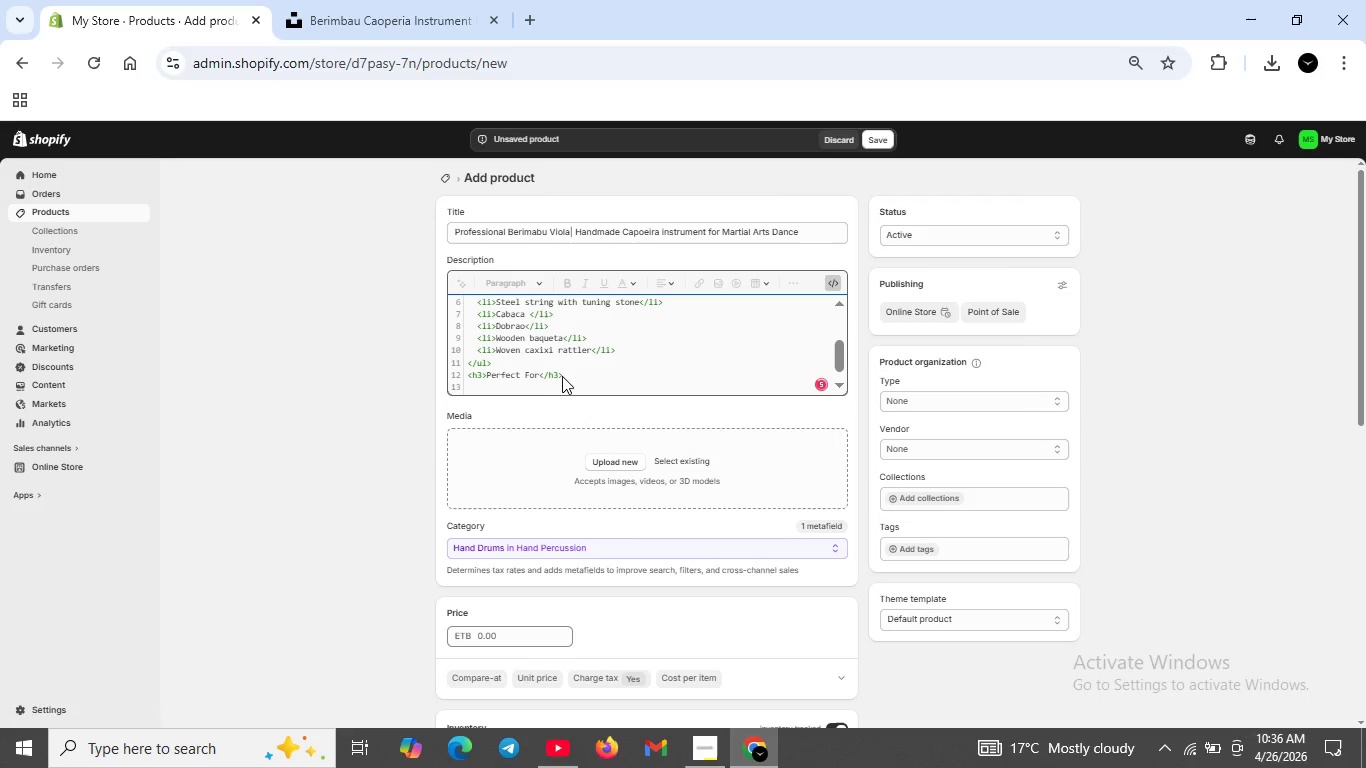 
left_click([565, 376])
 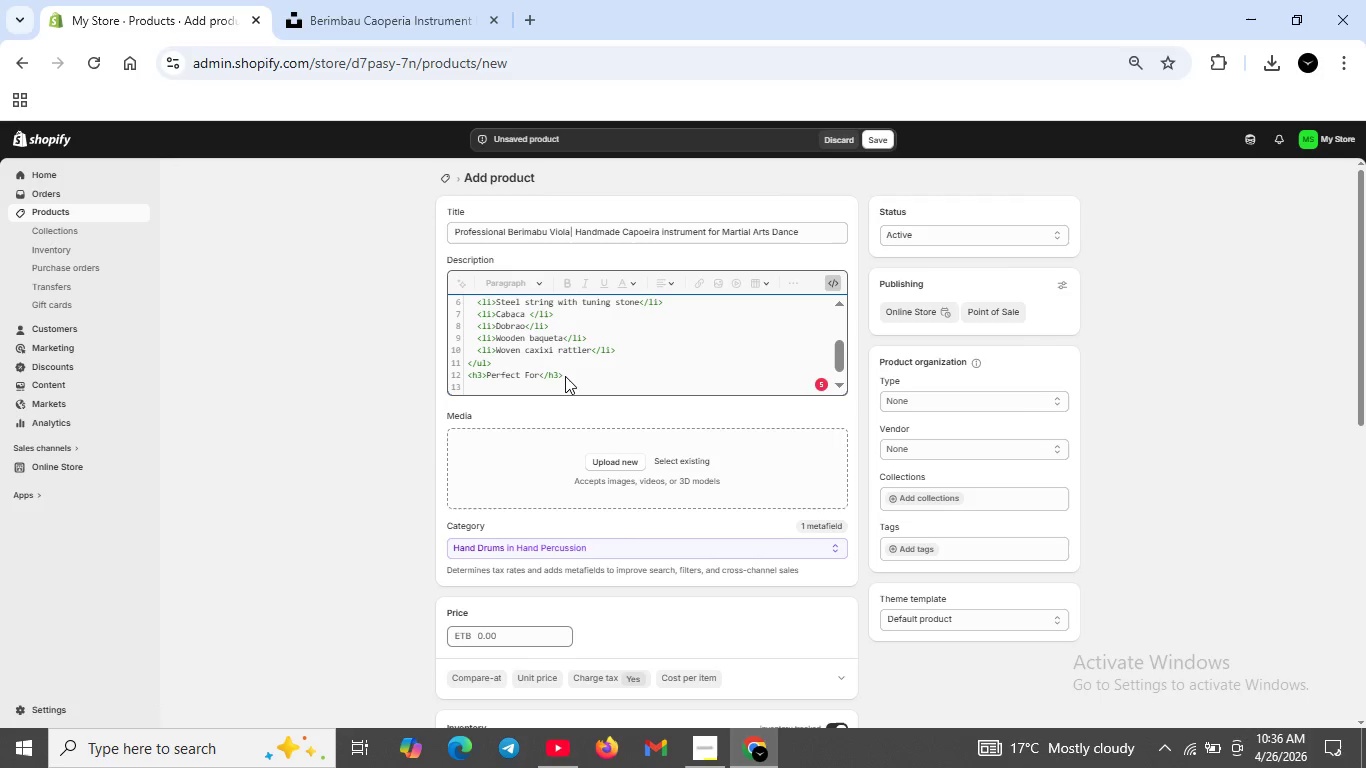 
key(Shift+ShiftRight)
 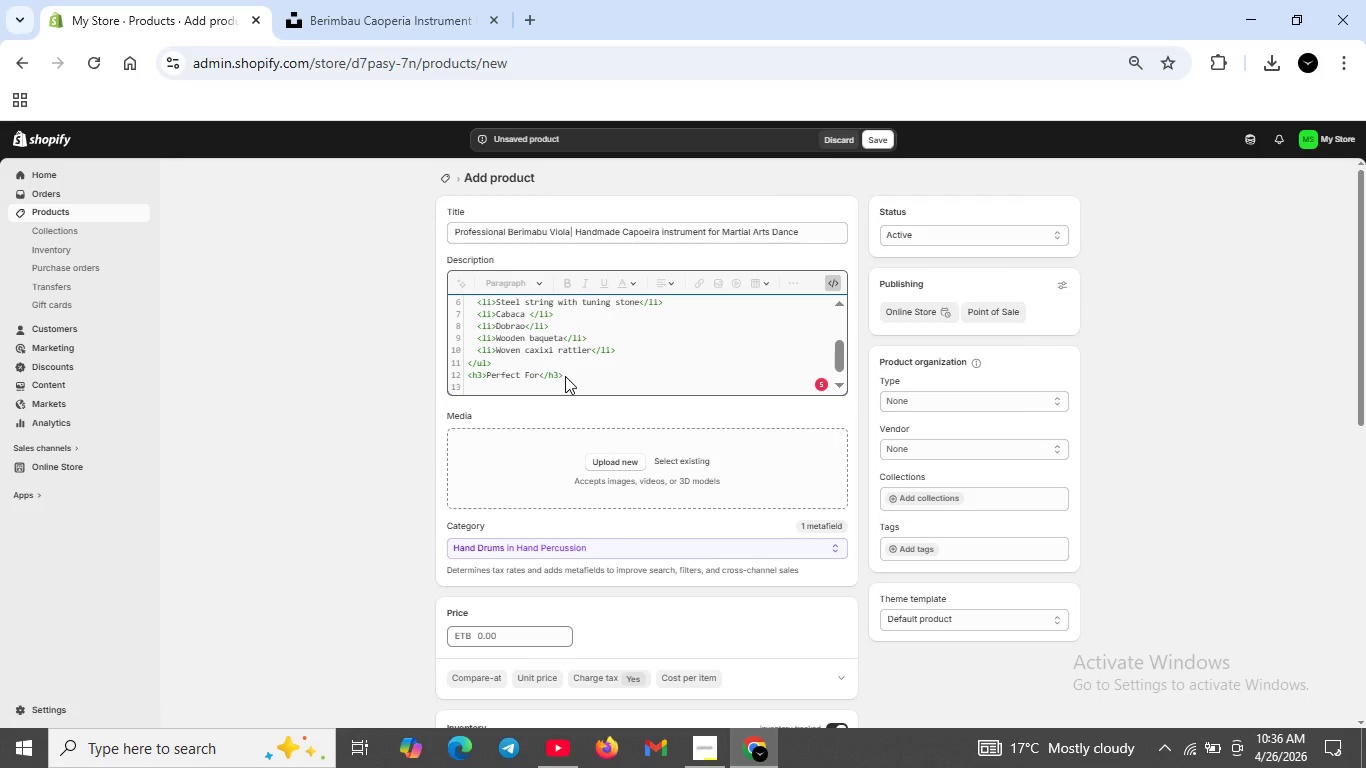 
key(Shift+Enter)
 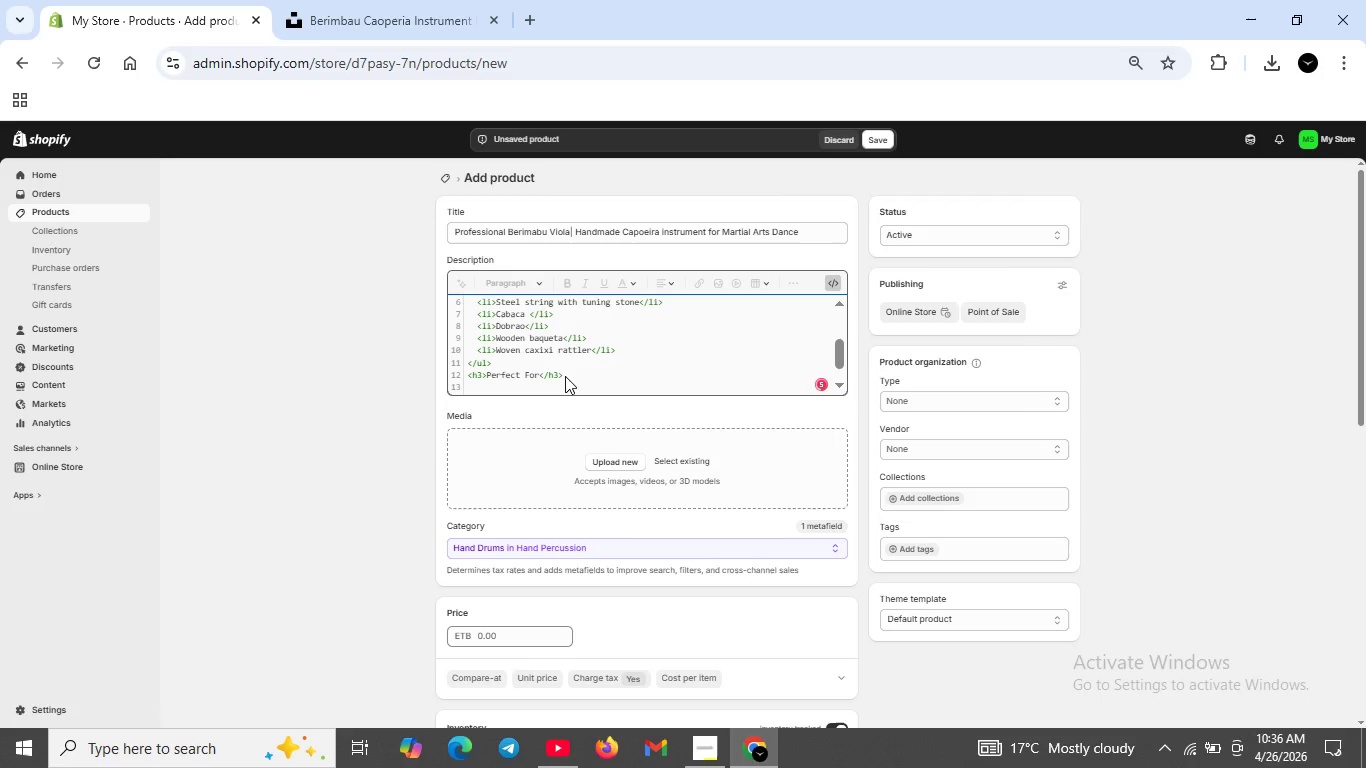 
type(<ul>)
 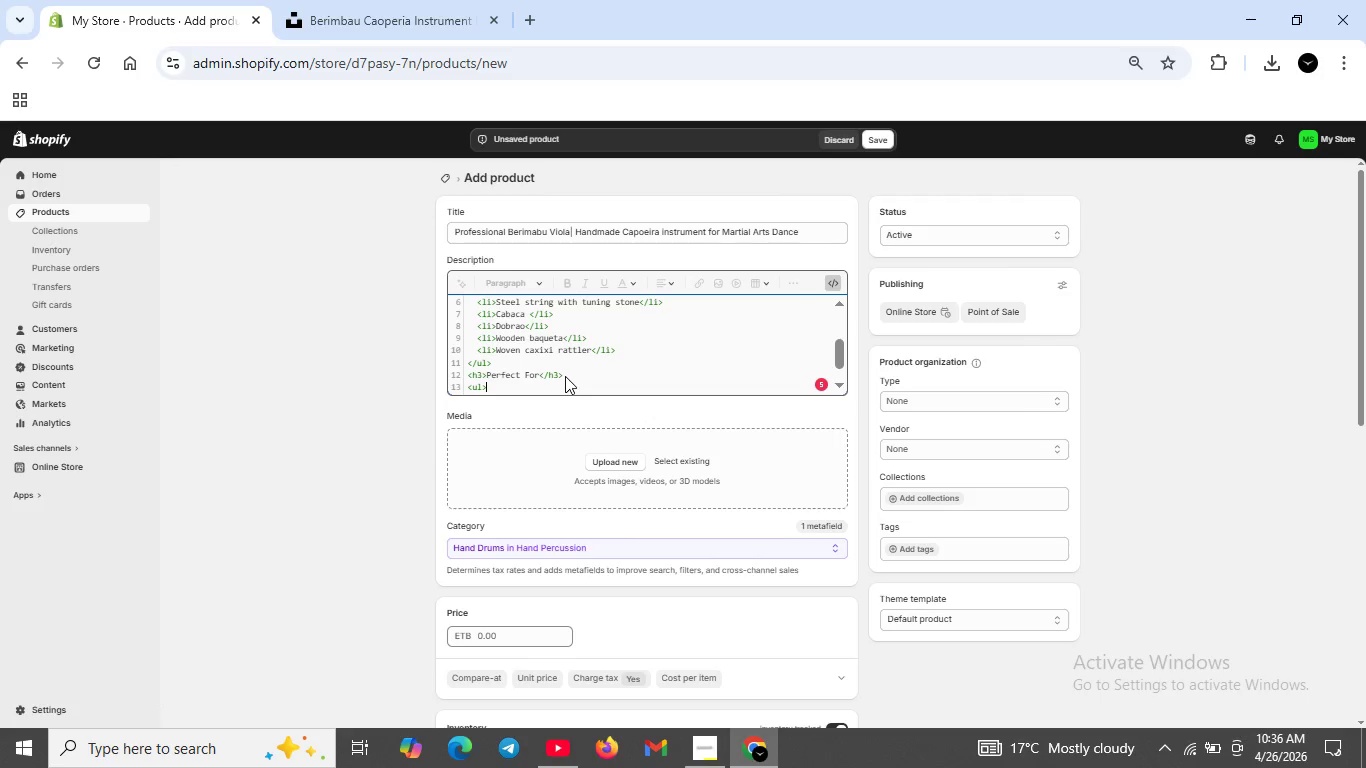 
key(Shift+Enter)
 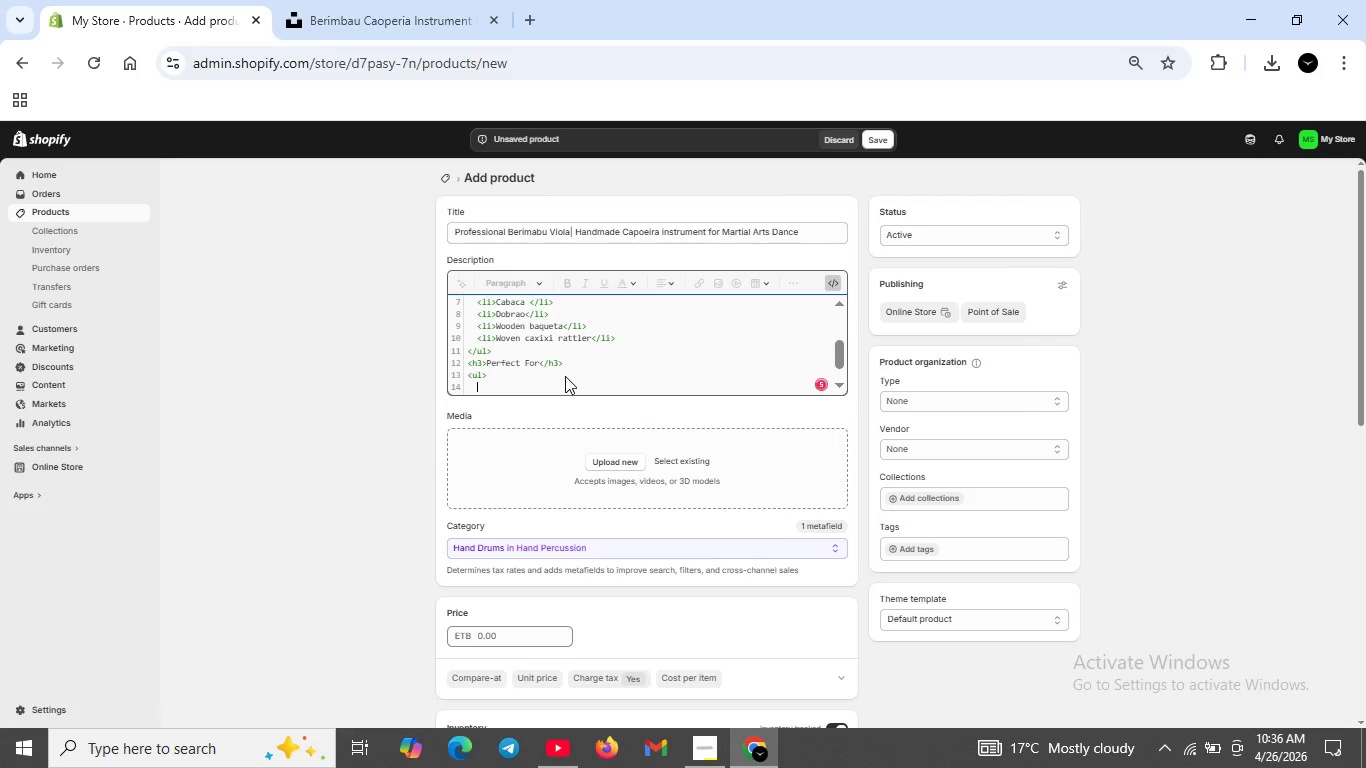 
type(<li>Capoiera rodas and batiz)
 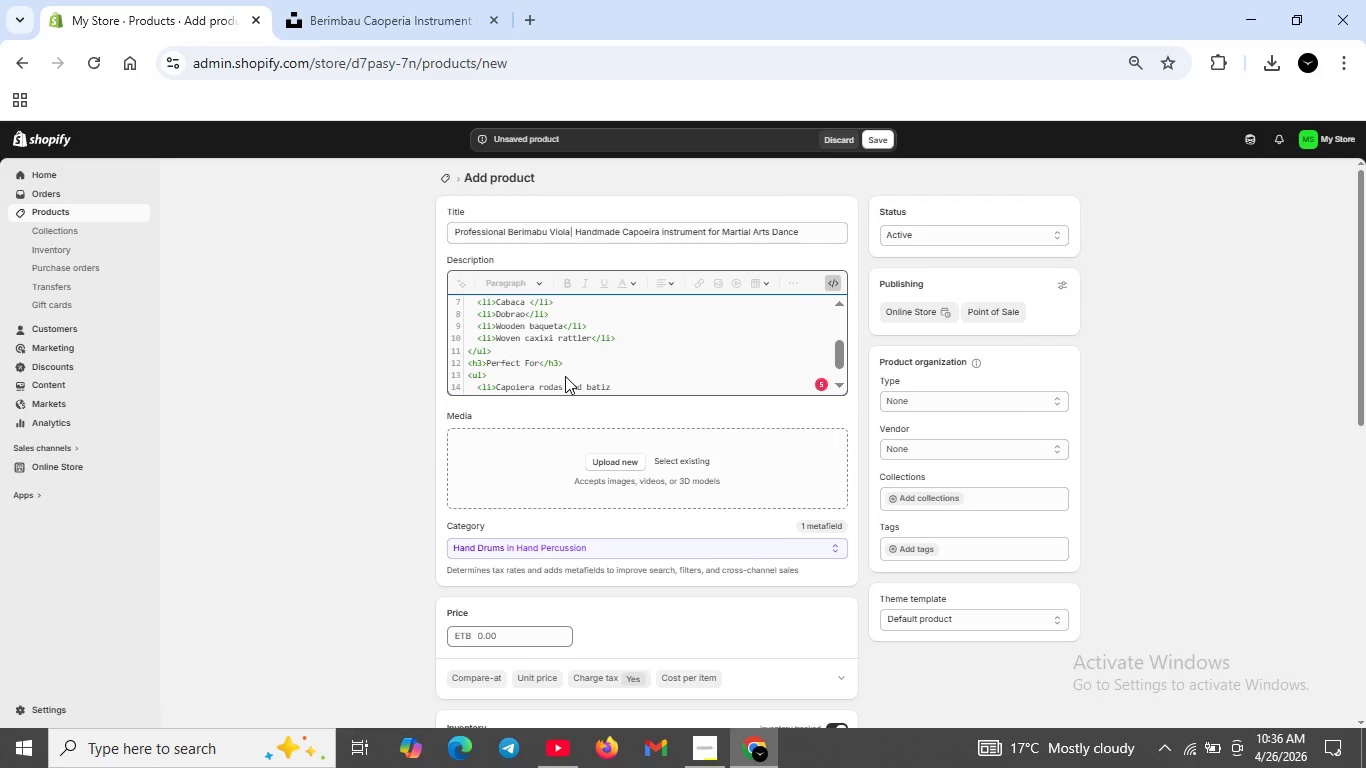 
type(ados</li>)
 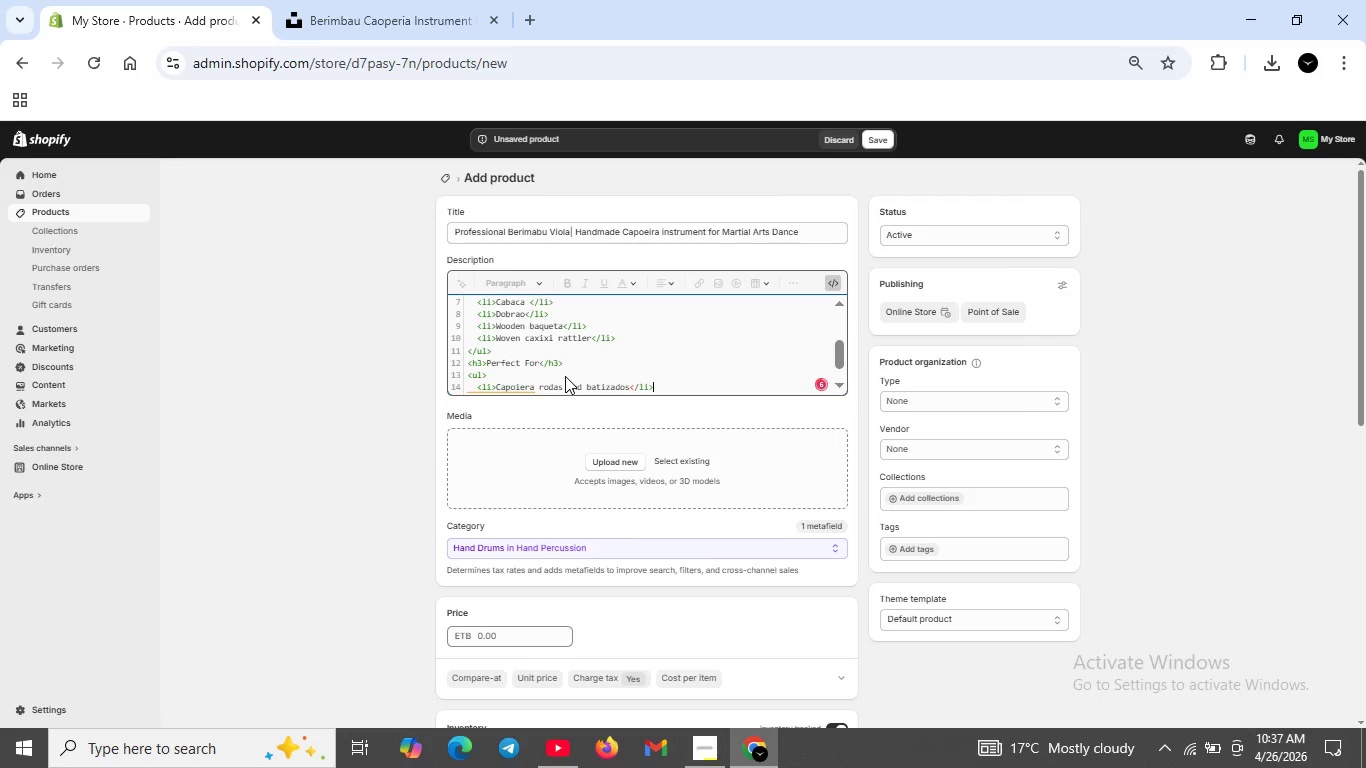 
key(Shift+Enter)
 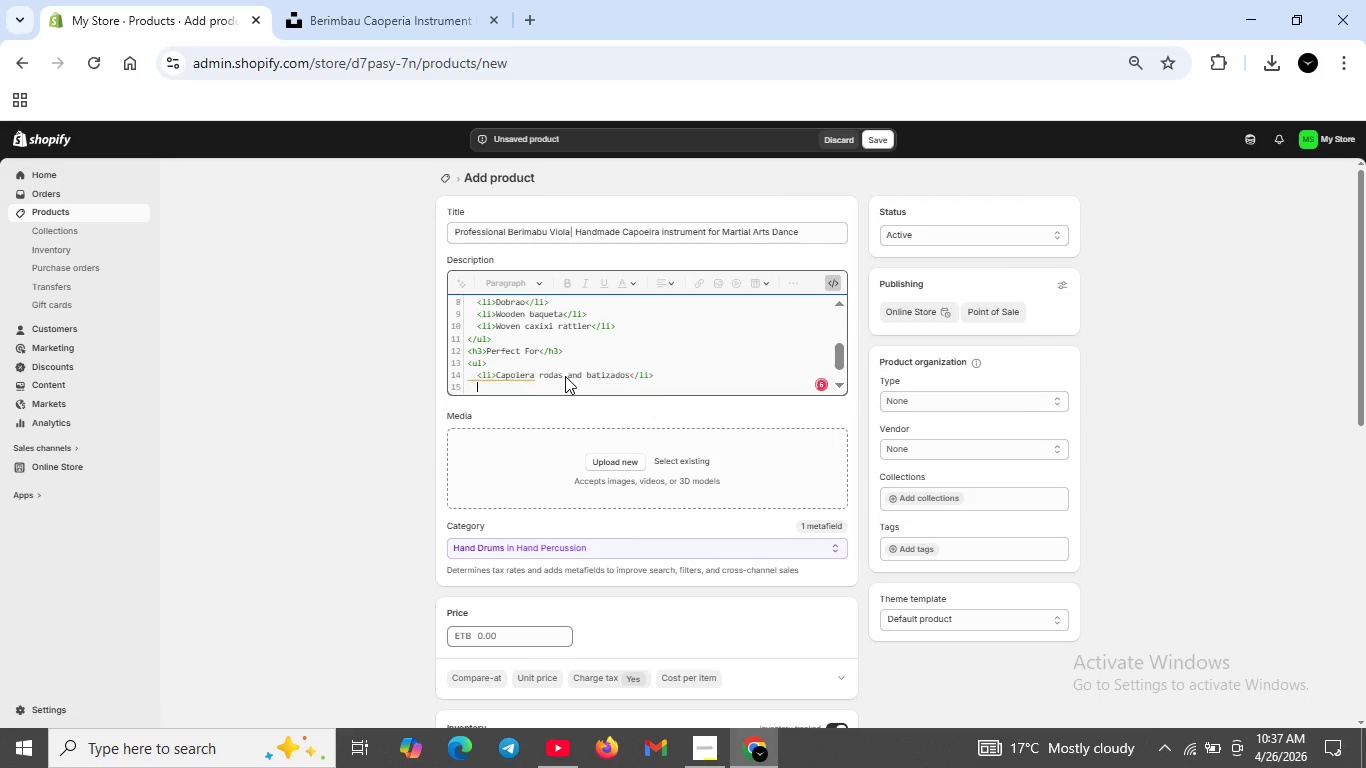 
type(<li>Traditional capoeira performance</li>)
 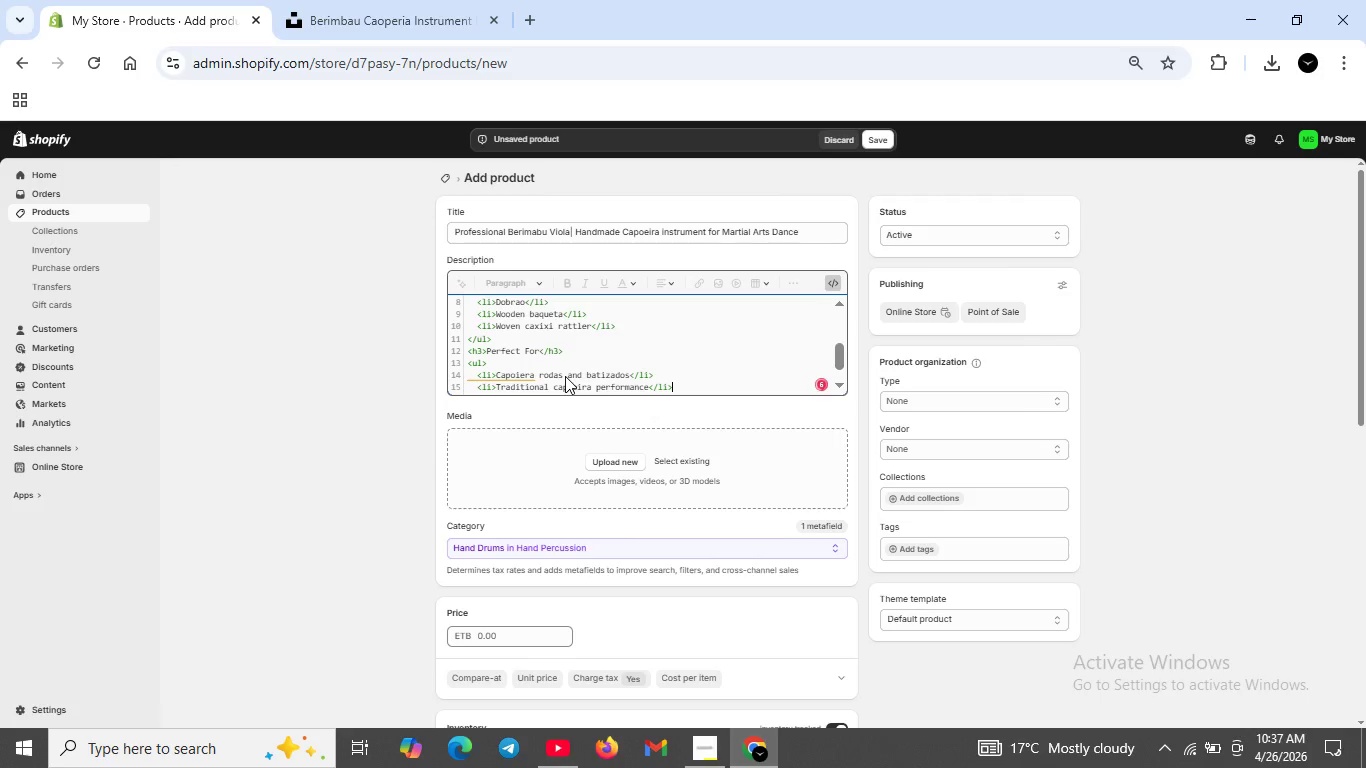 
key(Shift+Enter)
 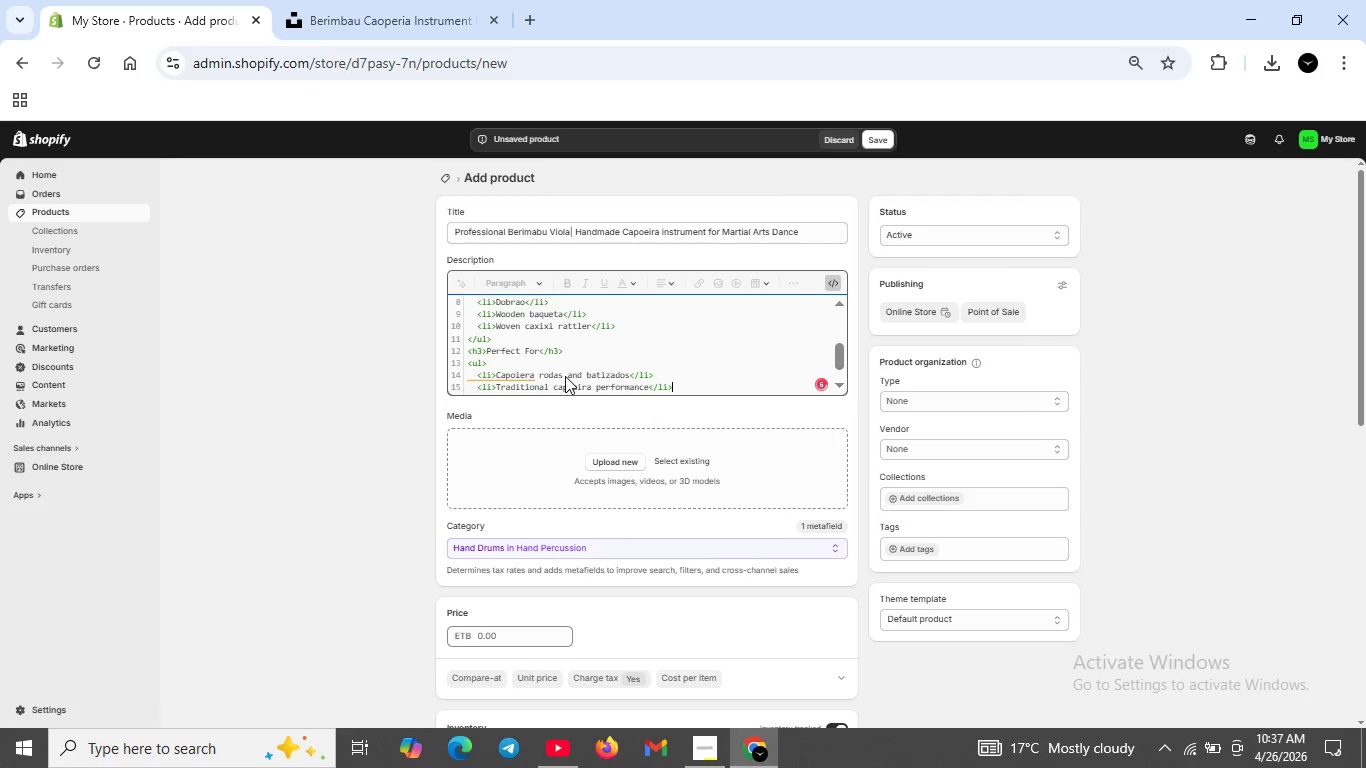 
type(<li>Intermediate capoeiristas</li>)
 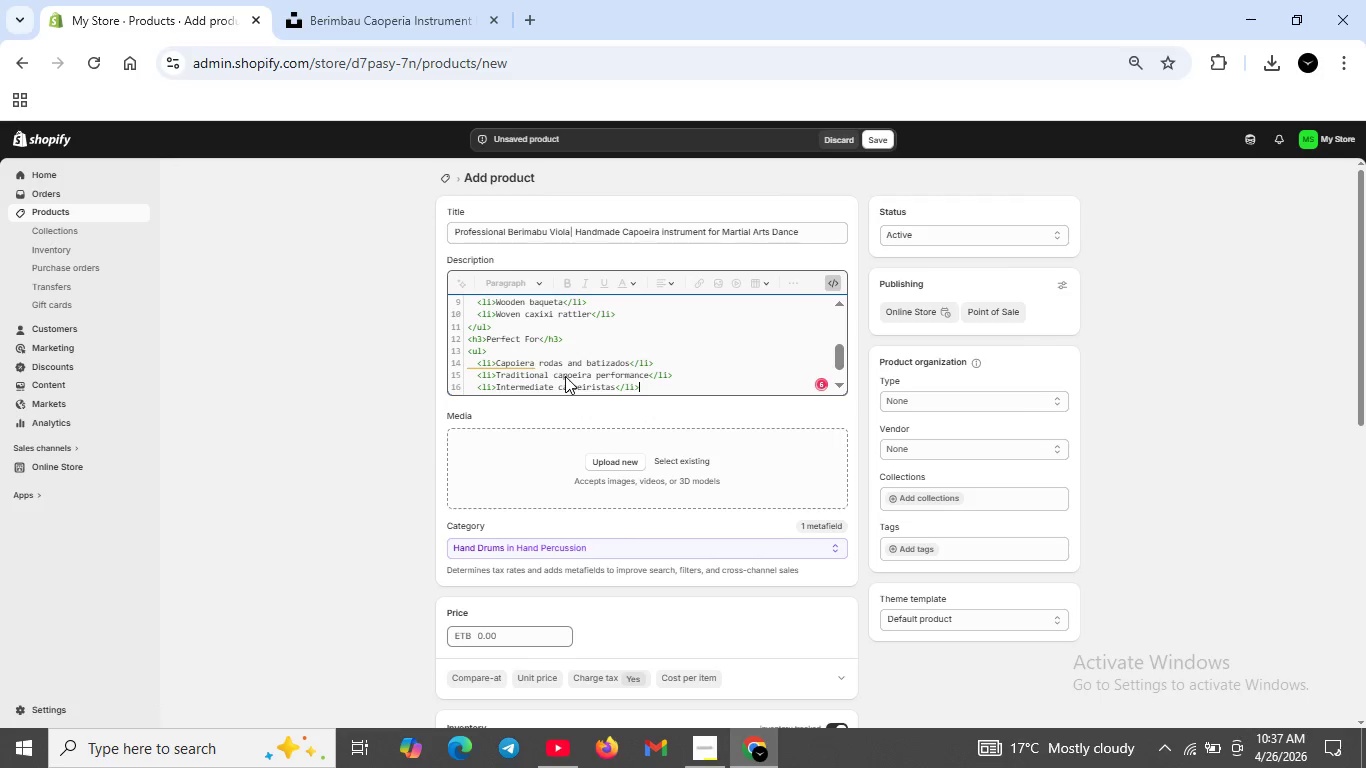 
key(Shift+Enter)
 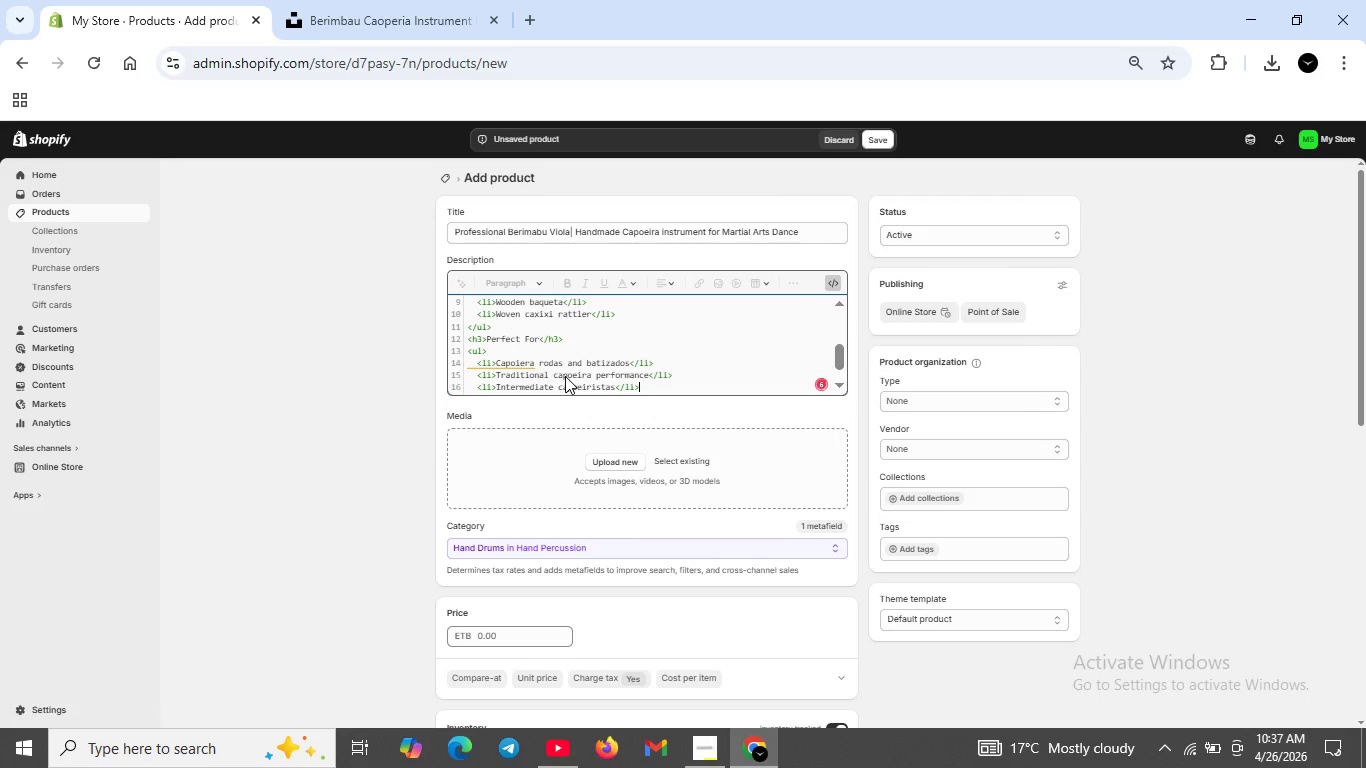 
type(<li>Martial arts dance events</li?)
key(Backspace)
type(>)
 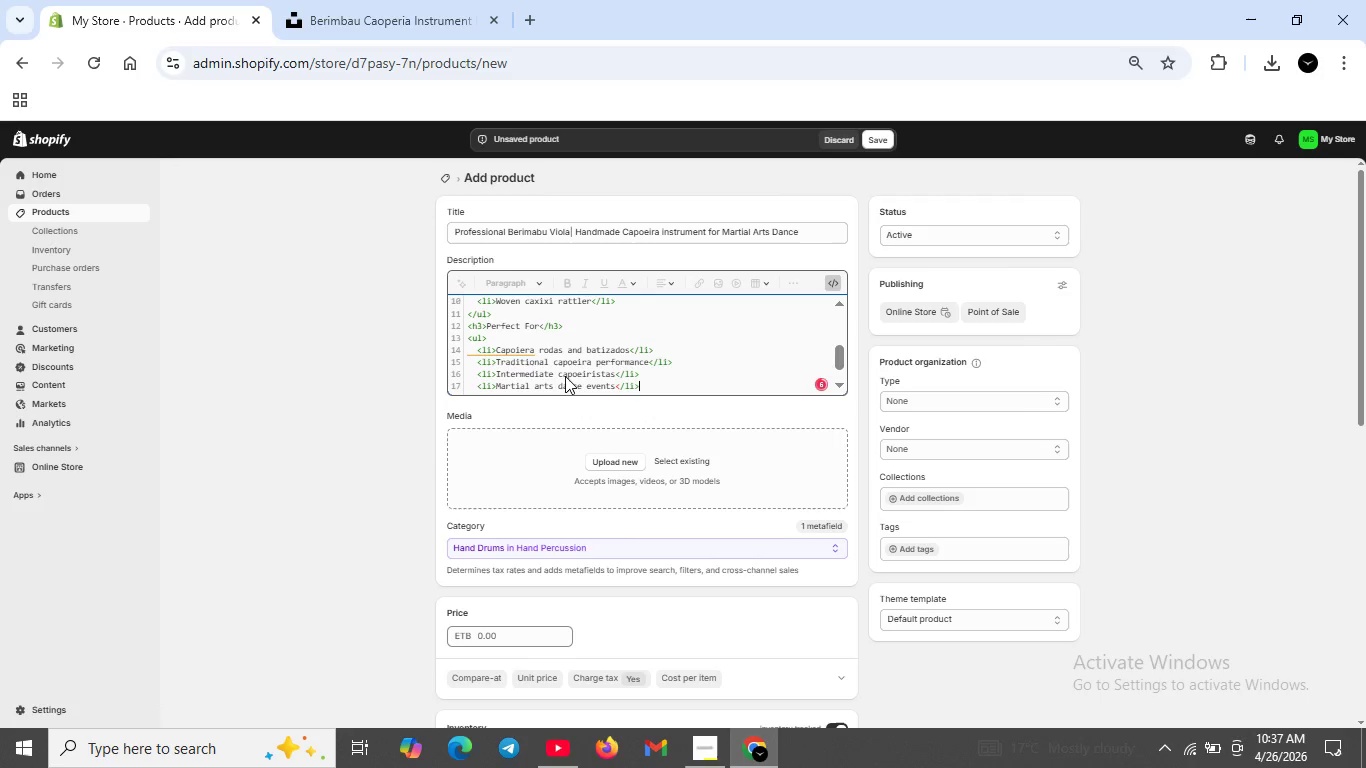 
key(Shift+Enter)
 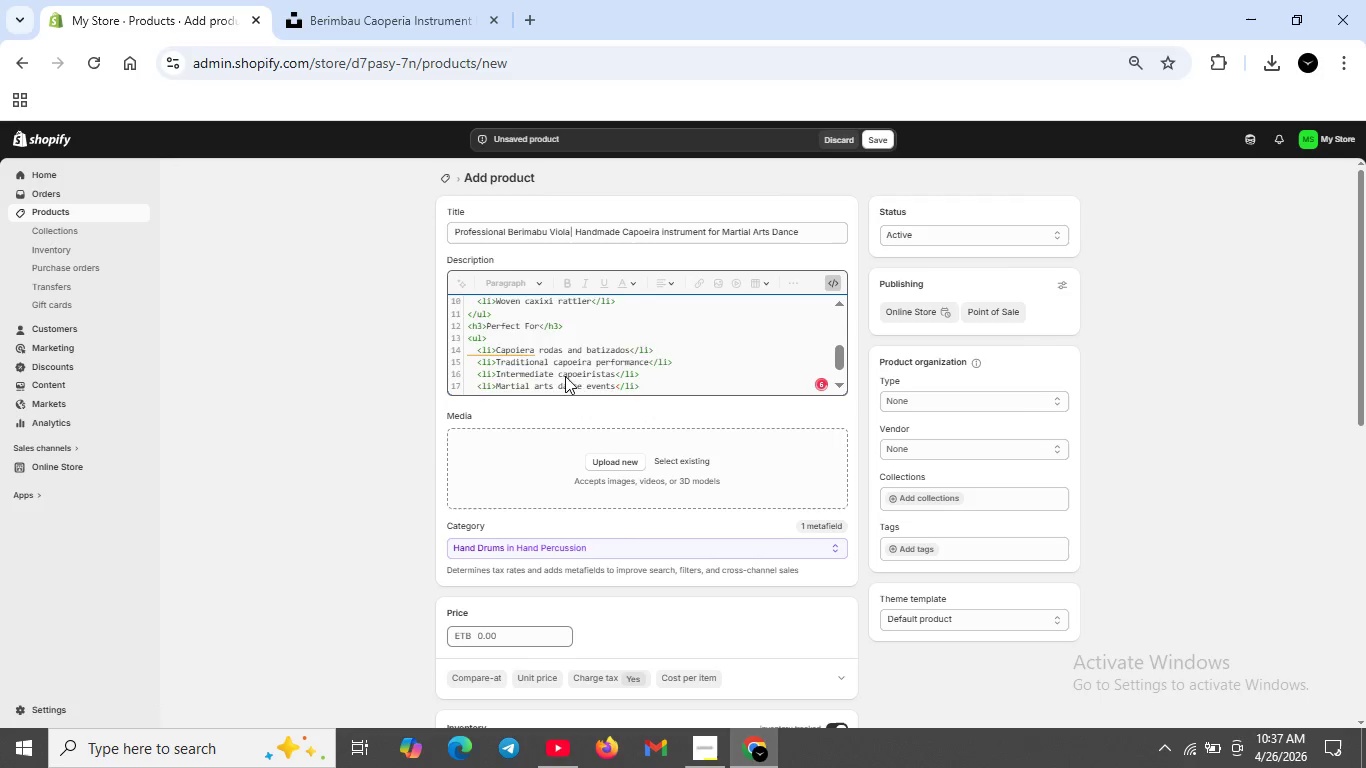 
type(</ul>)
 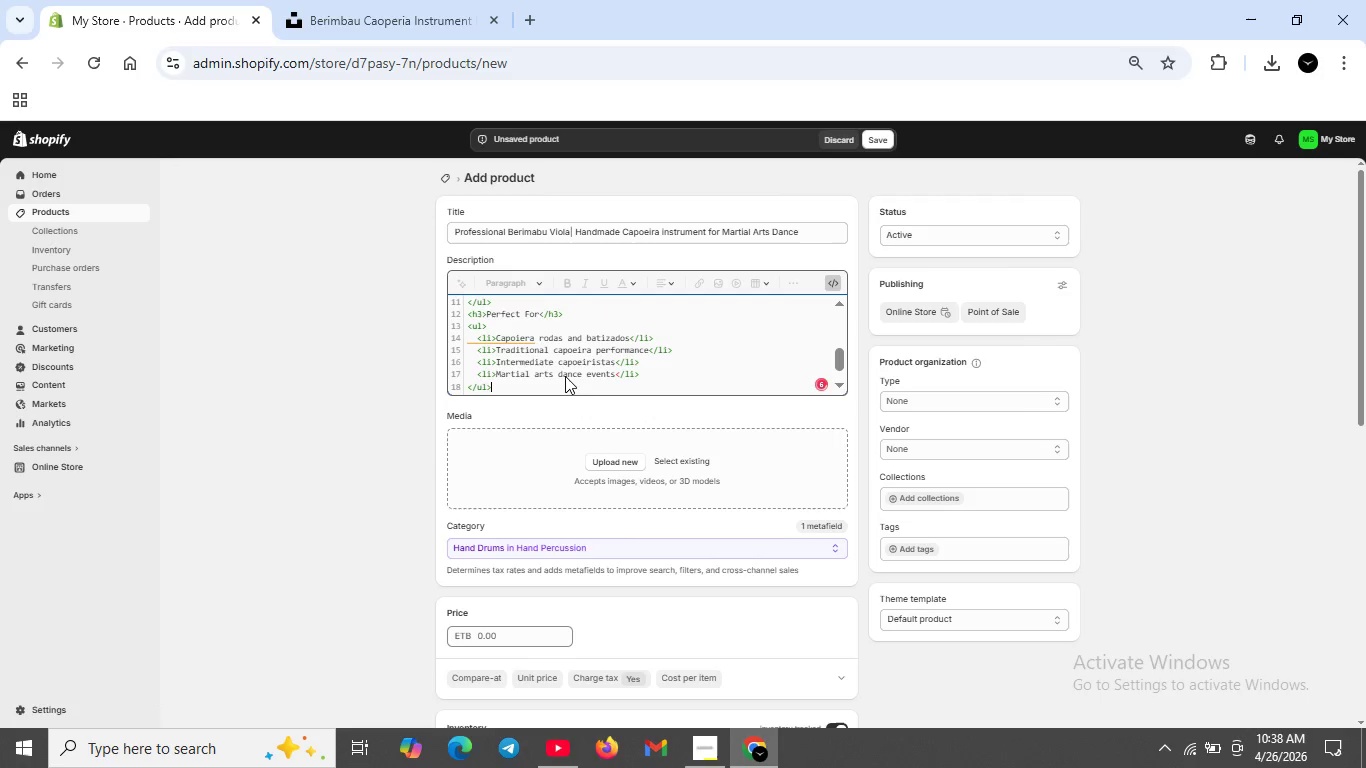 
key(Shift+Enter)
 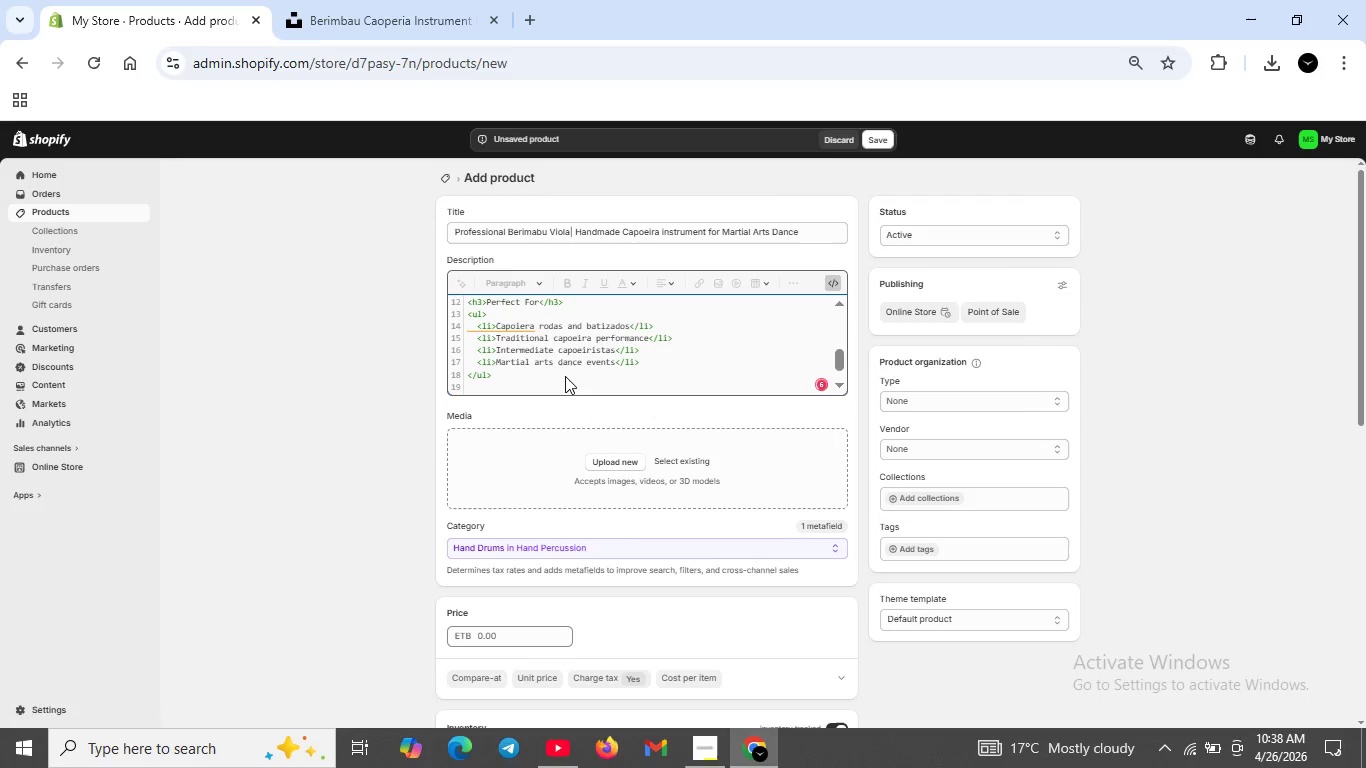 
type(<p><strong>LeadTime:</strong>h)
key(Backspace)
type(h)
key(Backspace)
type(Handmade instrument shipsin 7-10 business days.</p>)
 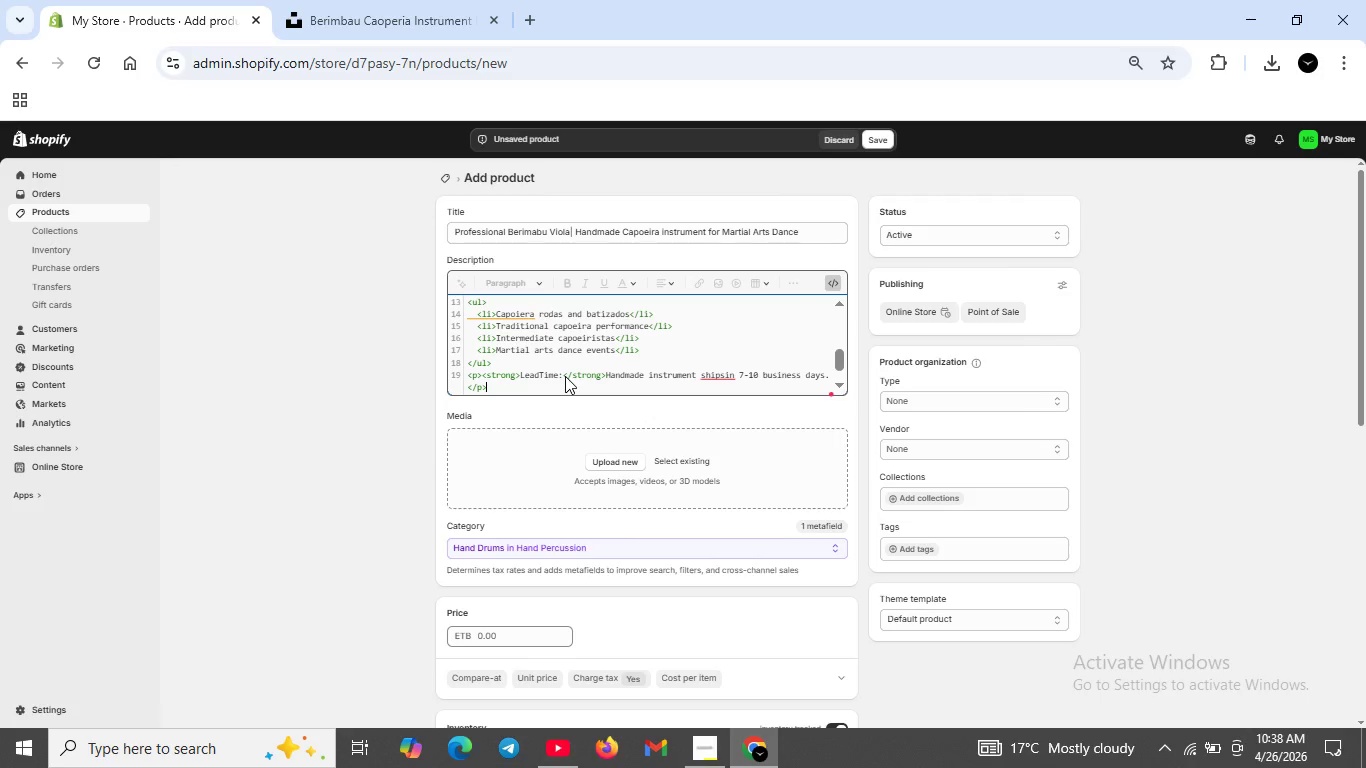 
scroll: coordinate [683, 377], scroll_direction: down, amount: 2.0
 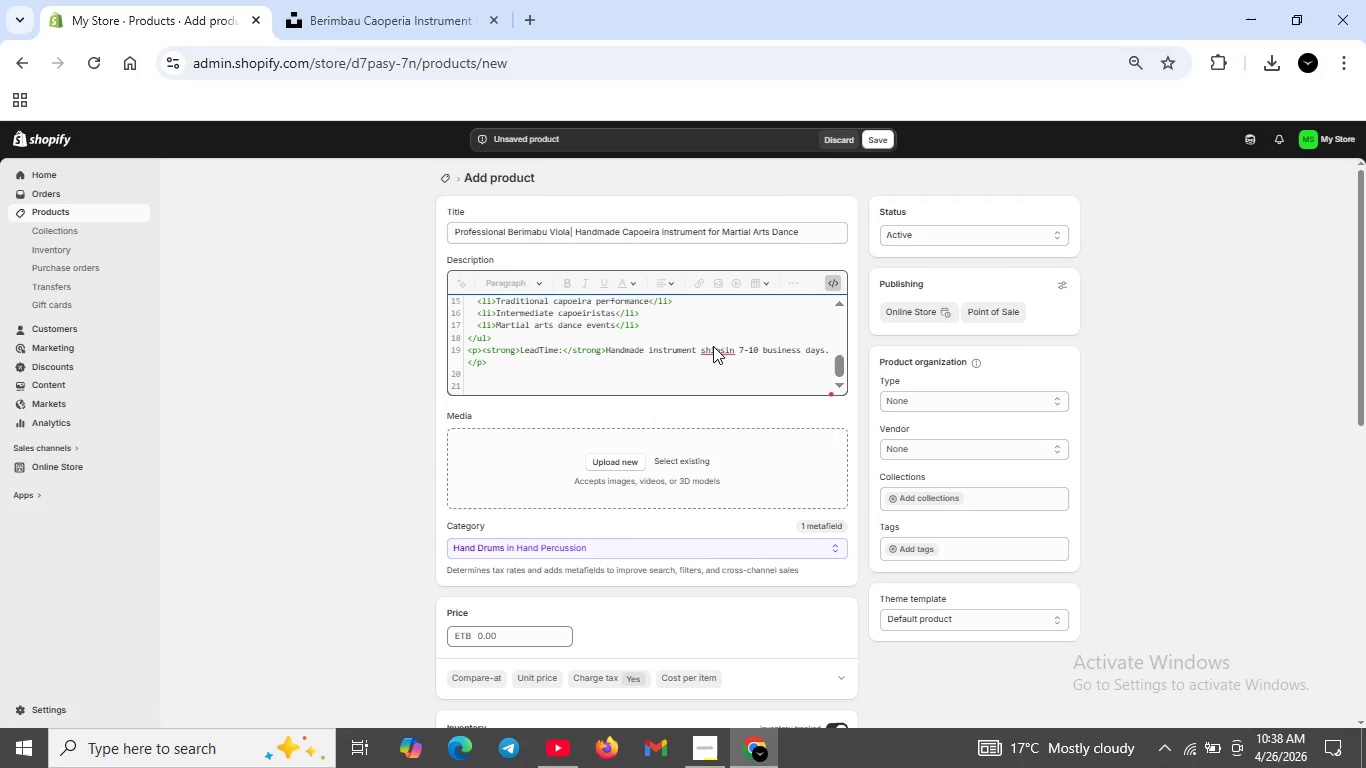 
scroll: coordinate [713, 346], scroll_direction: up, amount: 4.0
 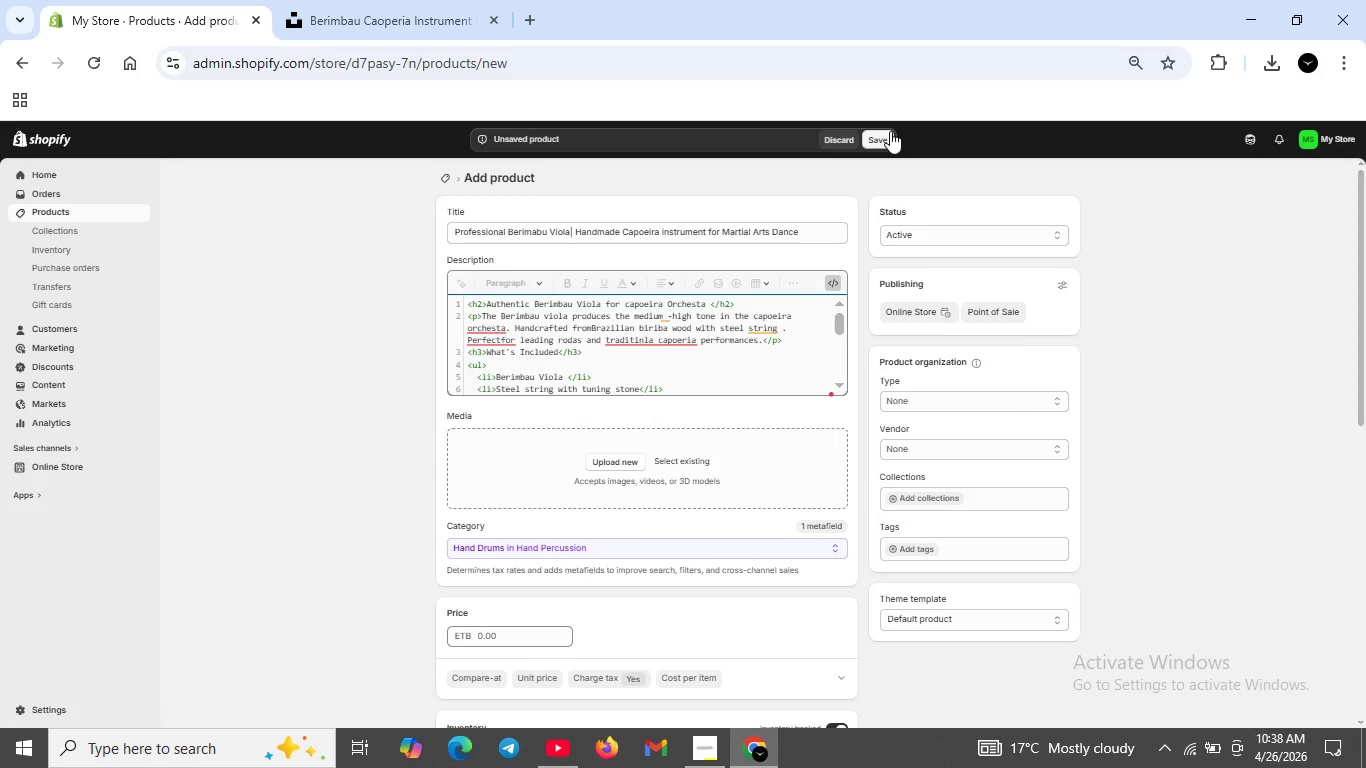 
left_click([890, 130])
 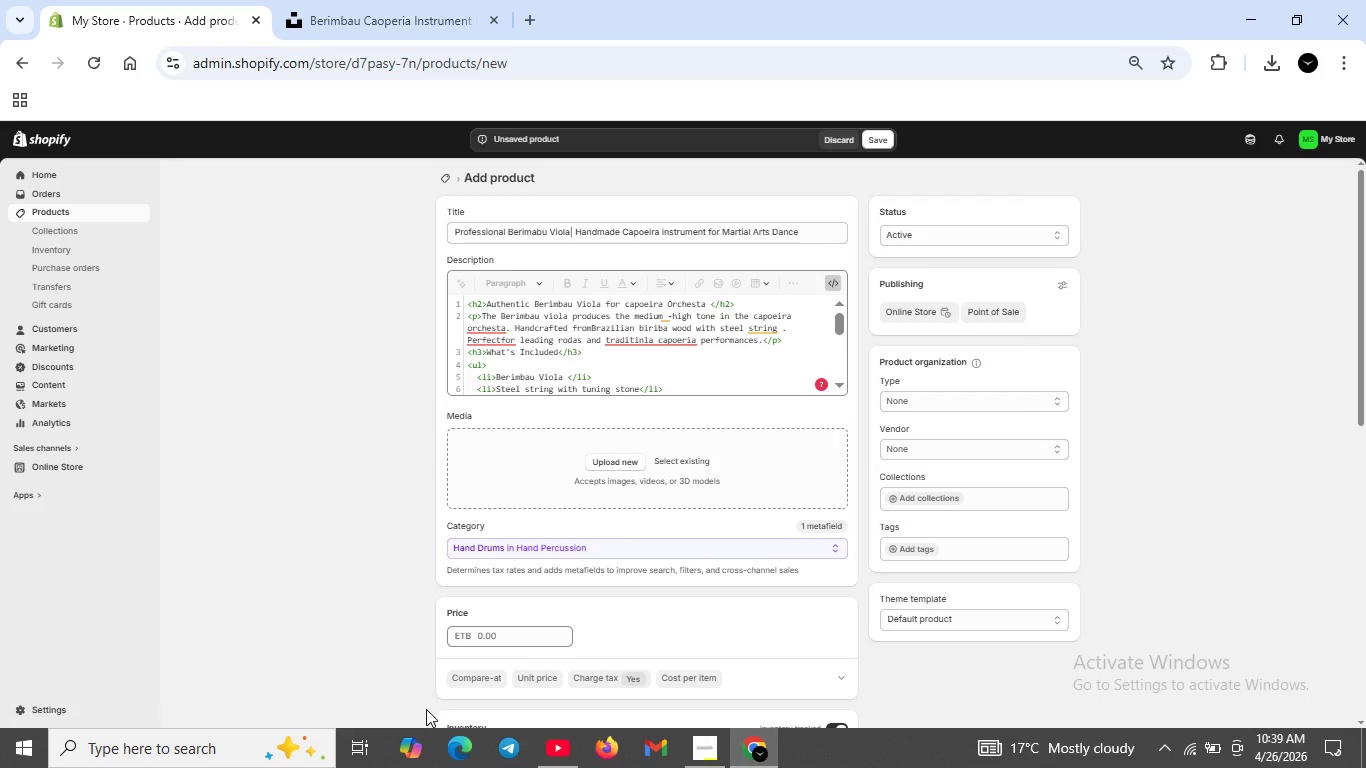 
wait(12.12)
 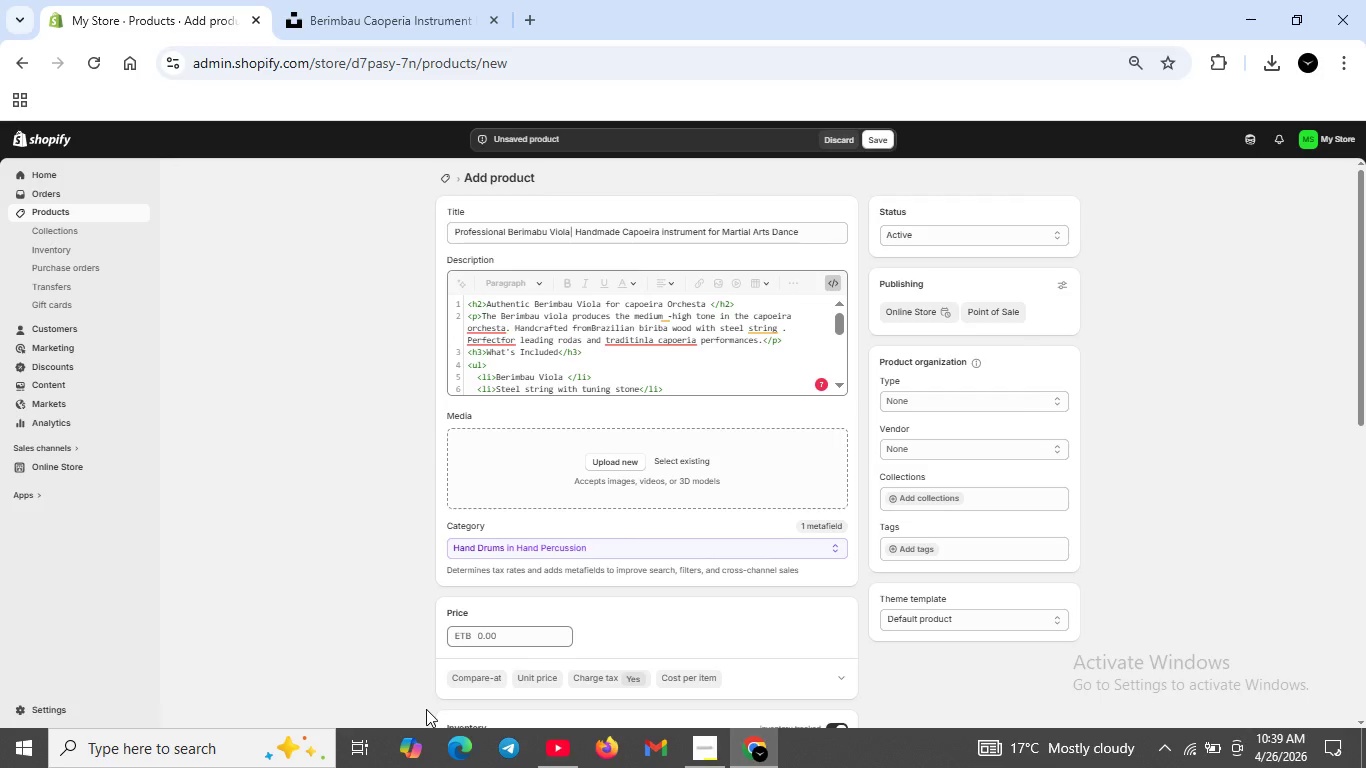 
left_click([880, 142])
 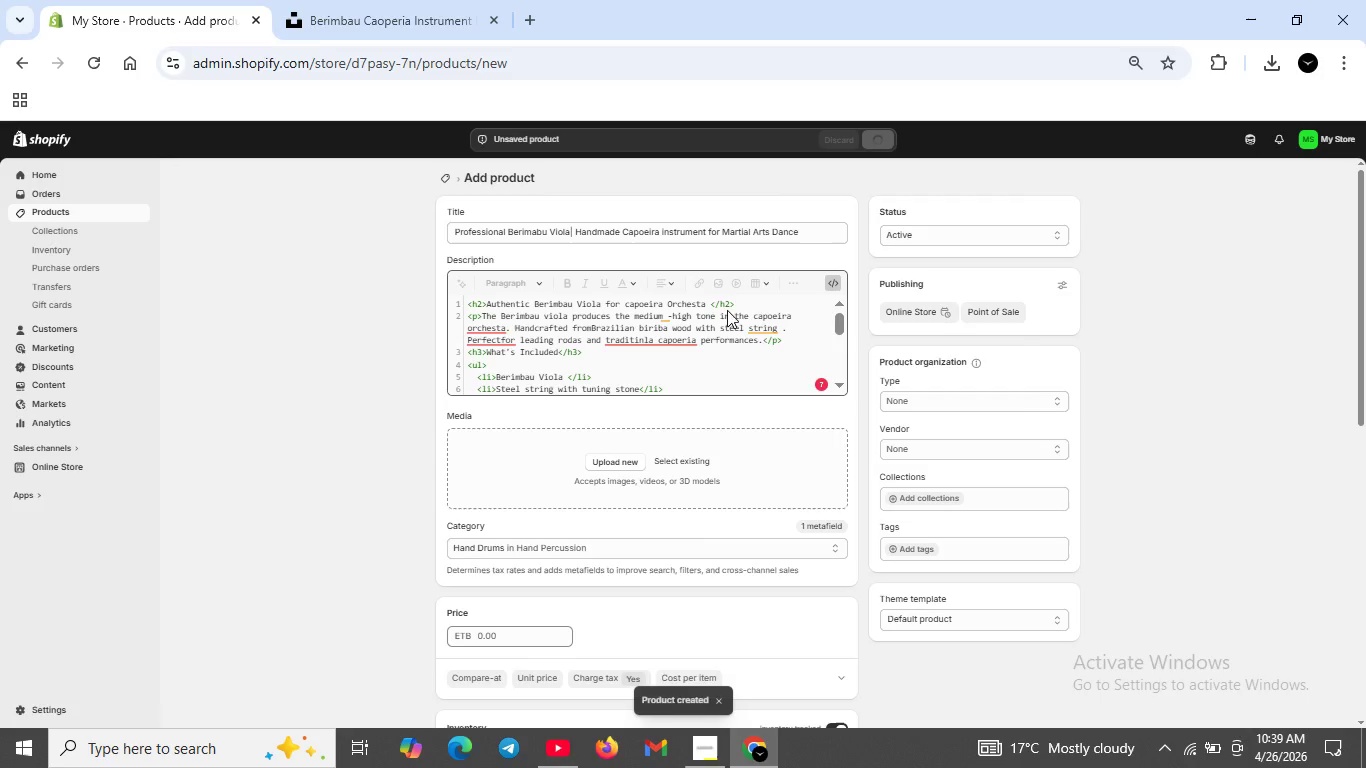 
wait(7.58)
 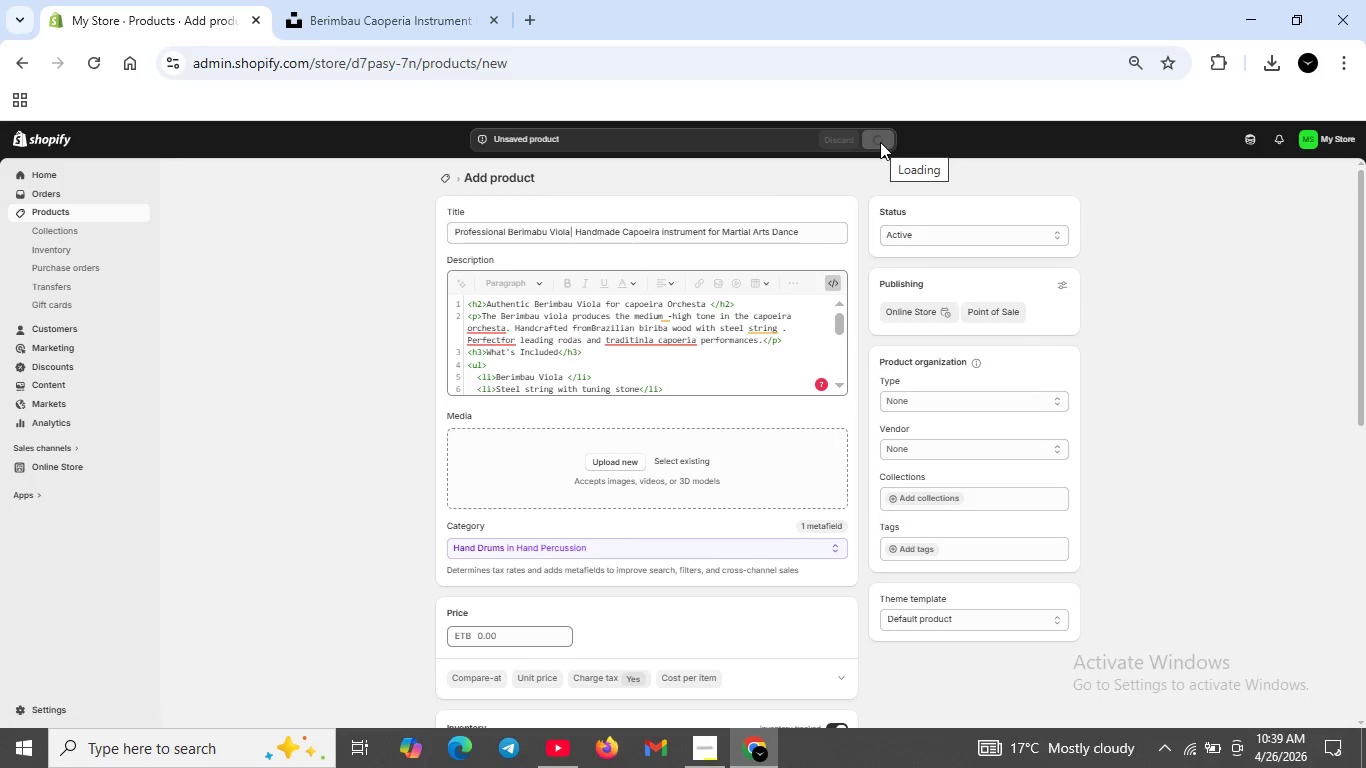 
scroll: coordinate [636, 368], scroll_direction: up, amount: 4.0
 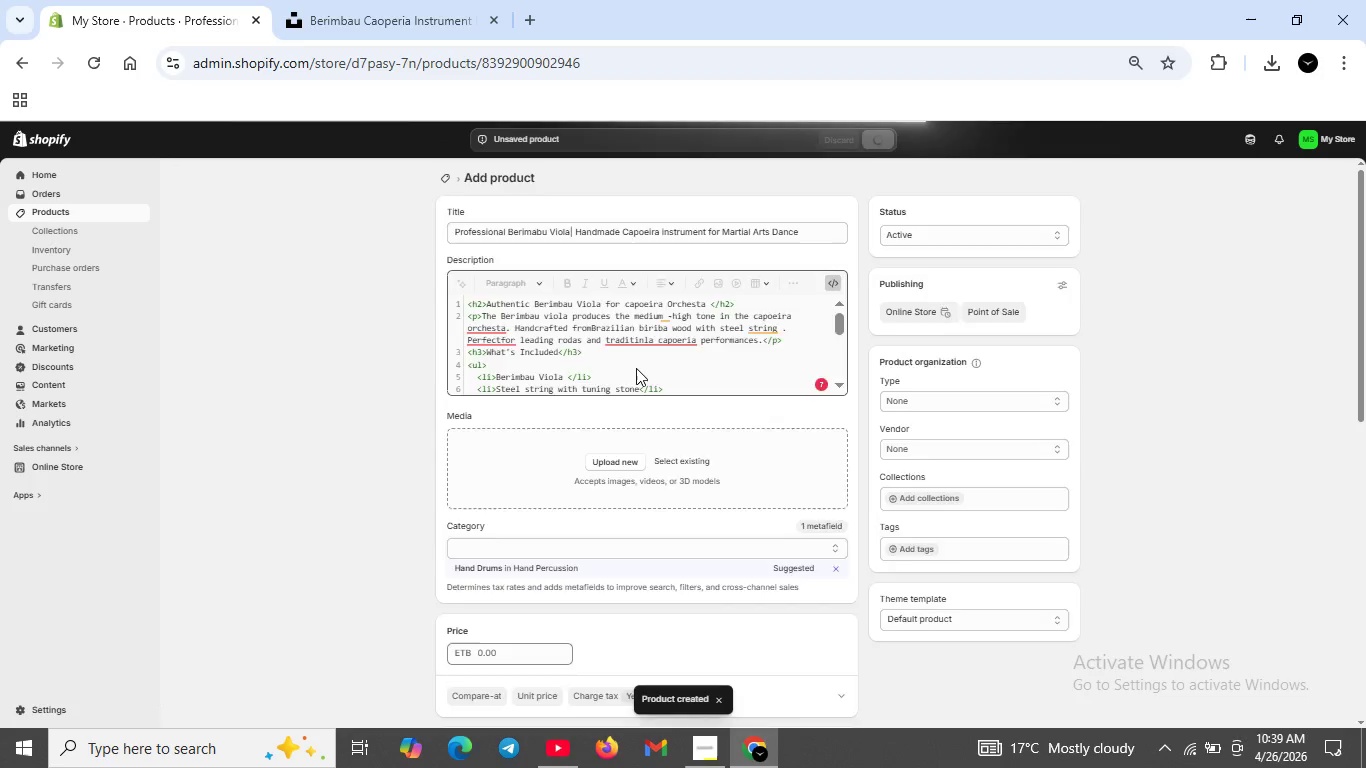 
scroll: coordinate [636, 368], scroll_direction: down, amount: 2.0
 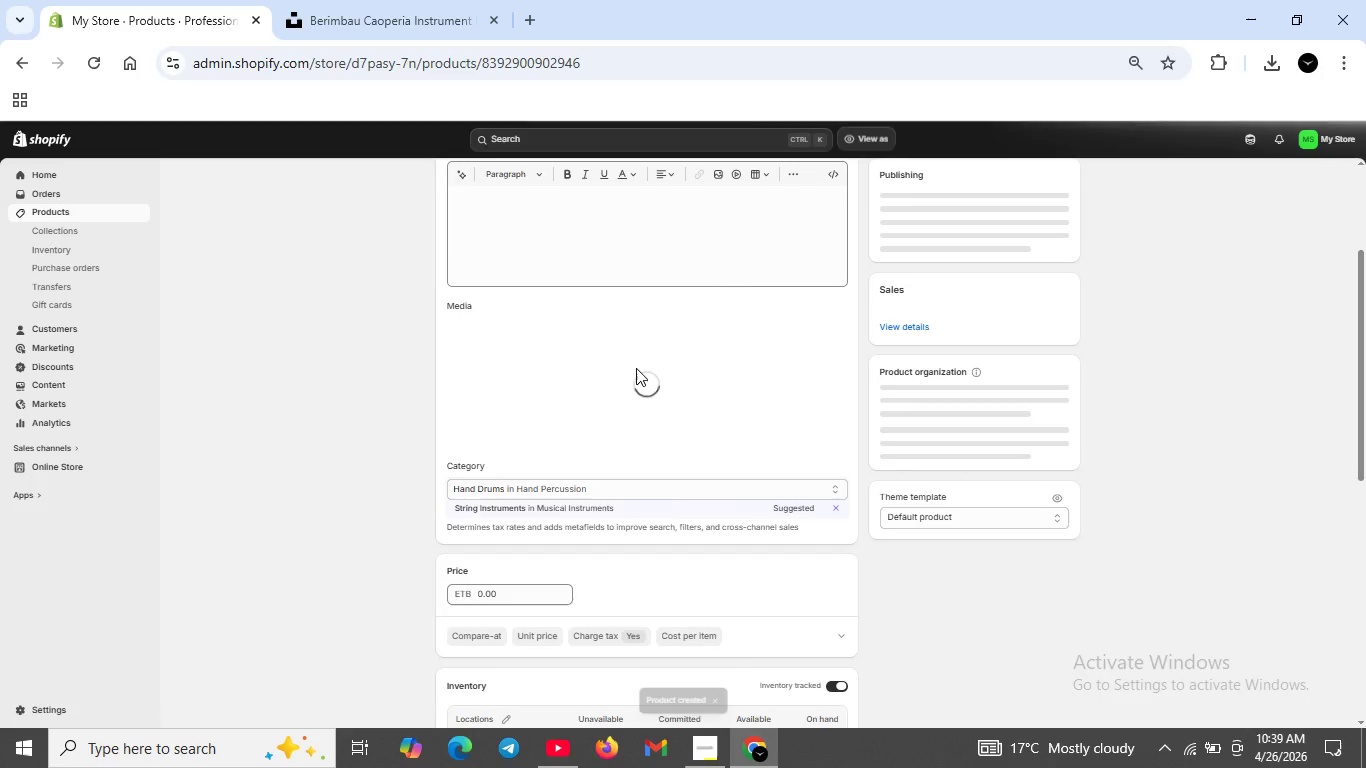 
scroll: coordinate [636, 368], scroll_direction: up, amount: 4.0
 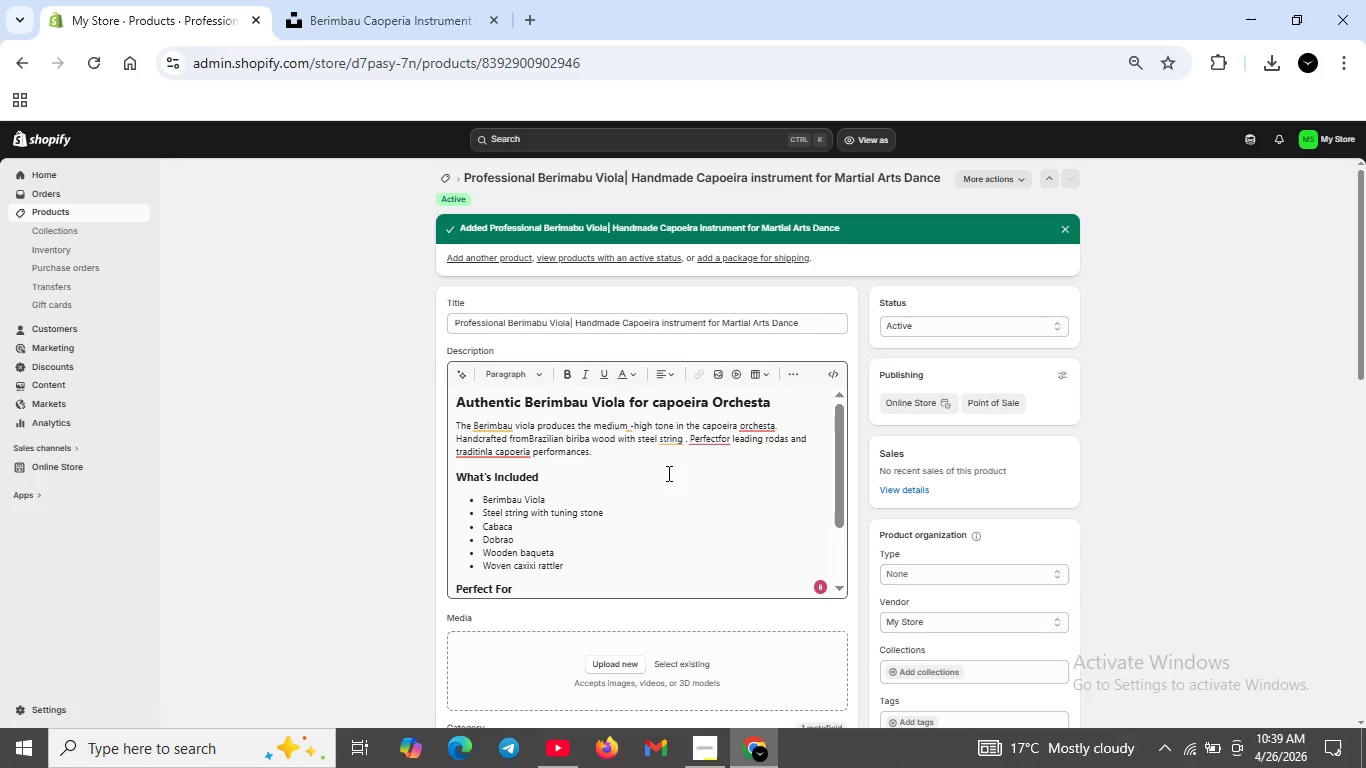 
wait(5.53)
 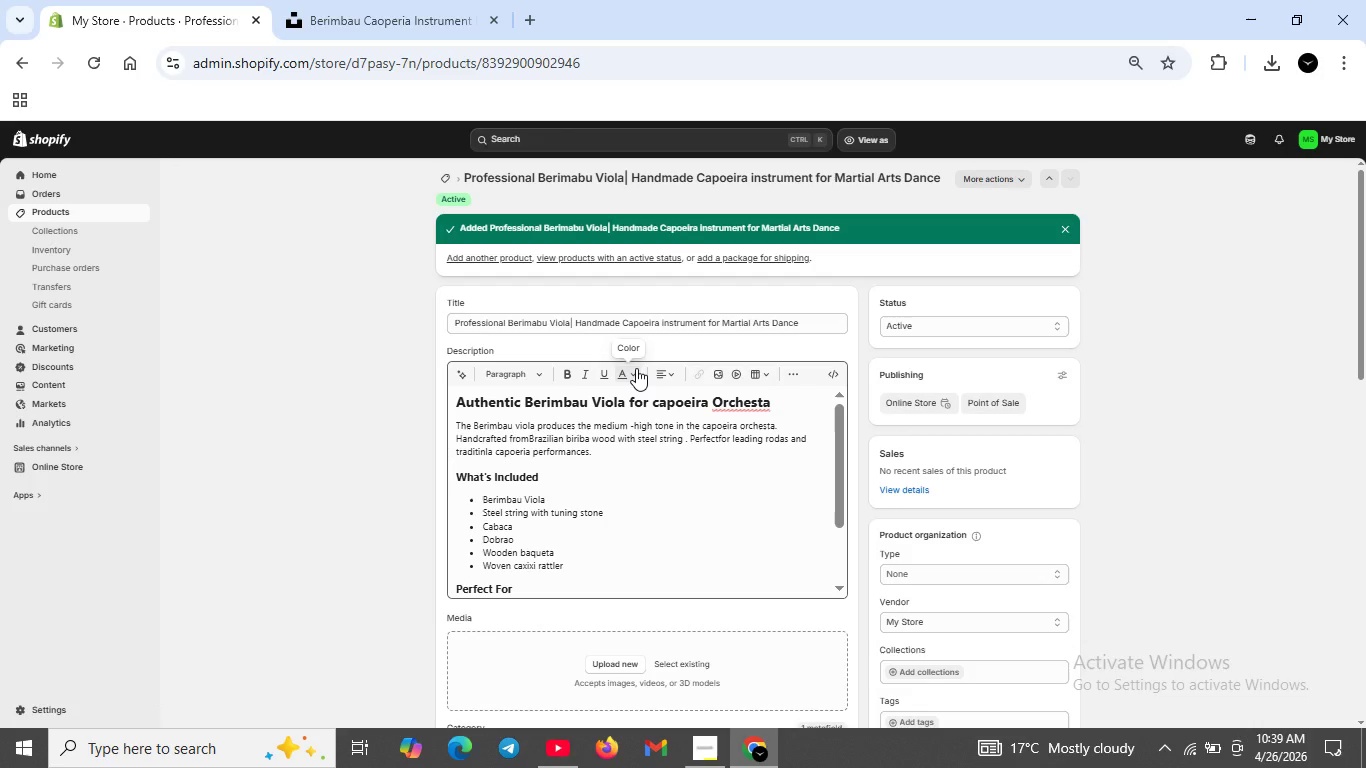 
left_click([815, 593])
 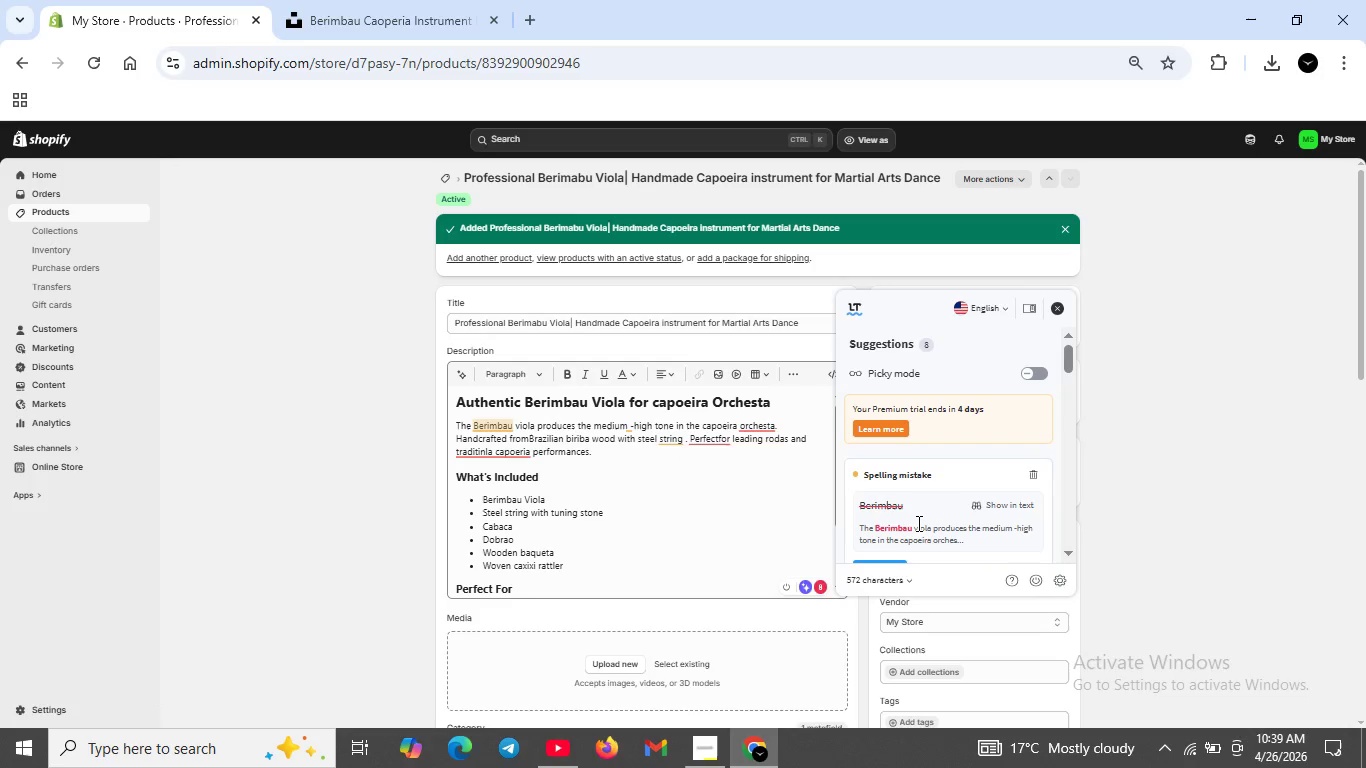 
scroll: coordinate [917, 523], scroll_direction: down, amount: 1.0
 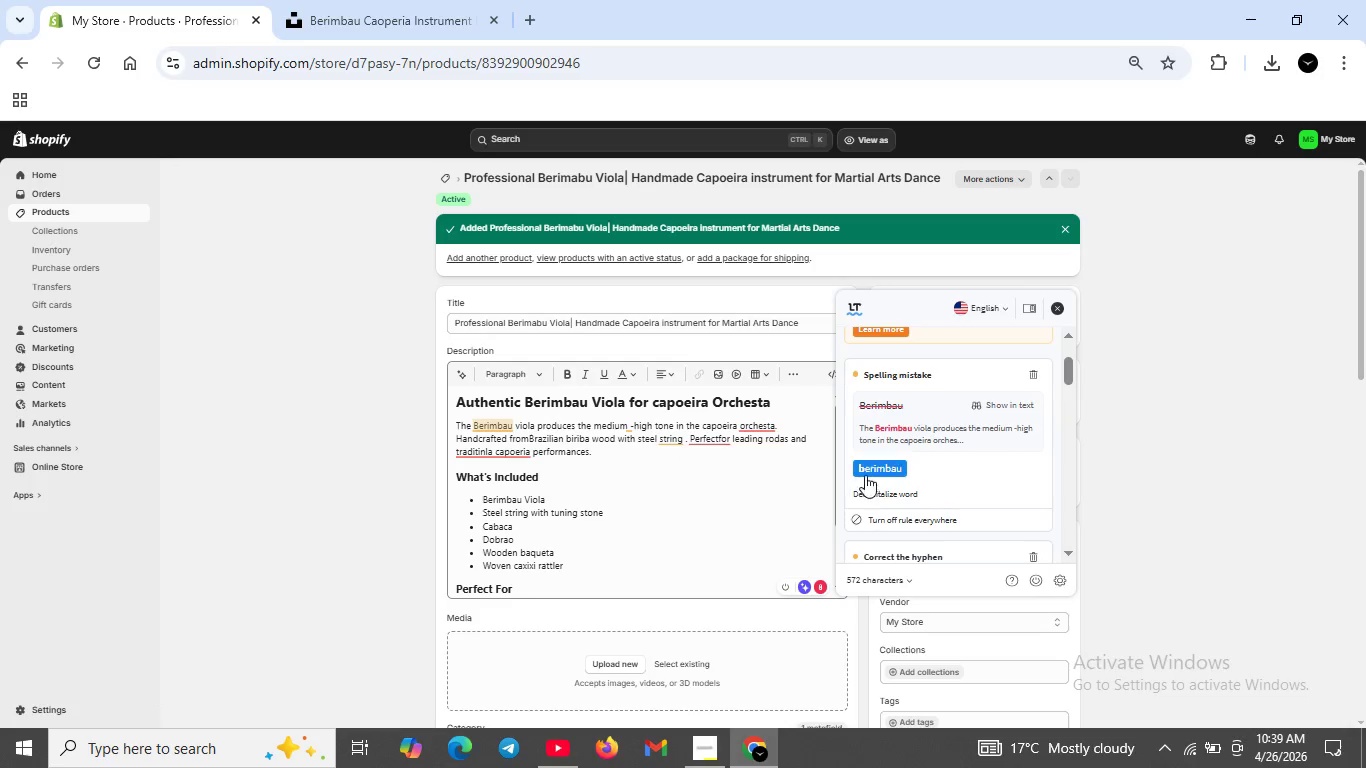 
left_click([868, 471])
 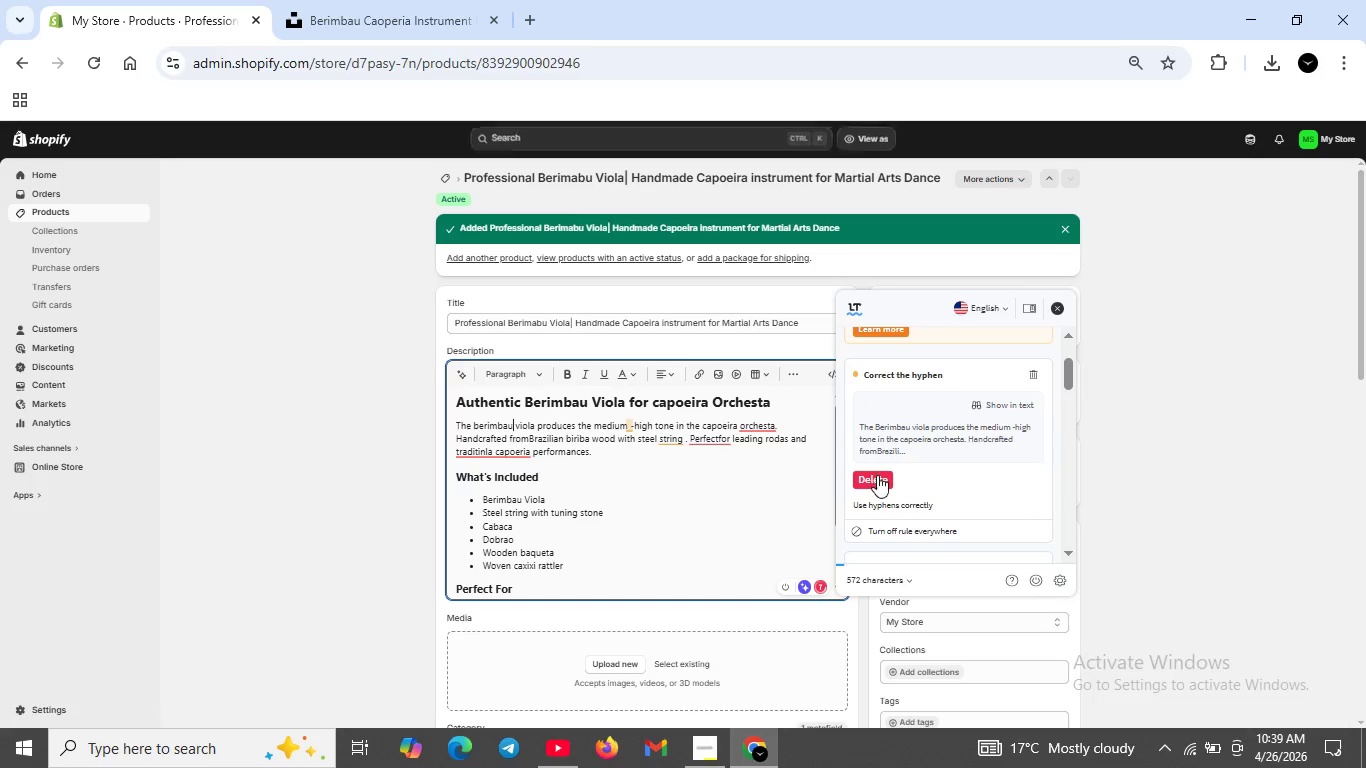 
left_click([875, 478])
 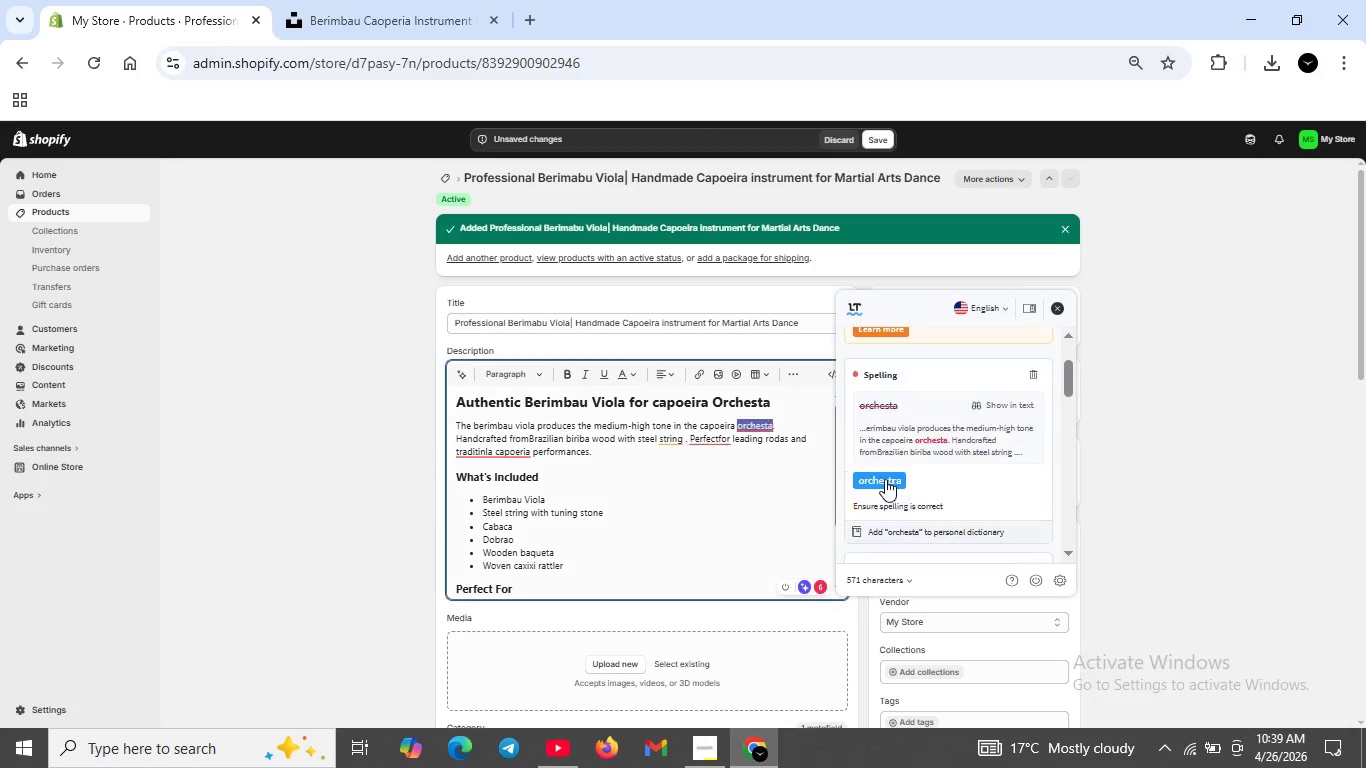 
left_click([887, 478])
 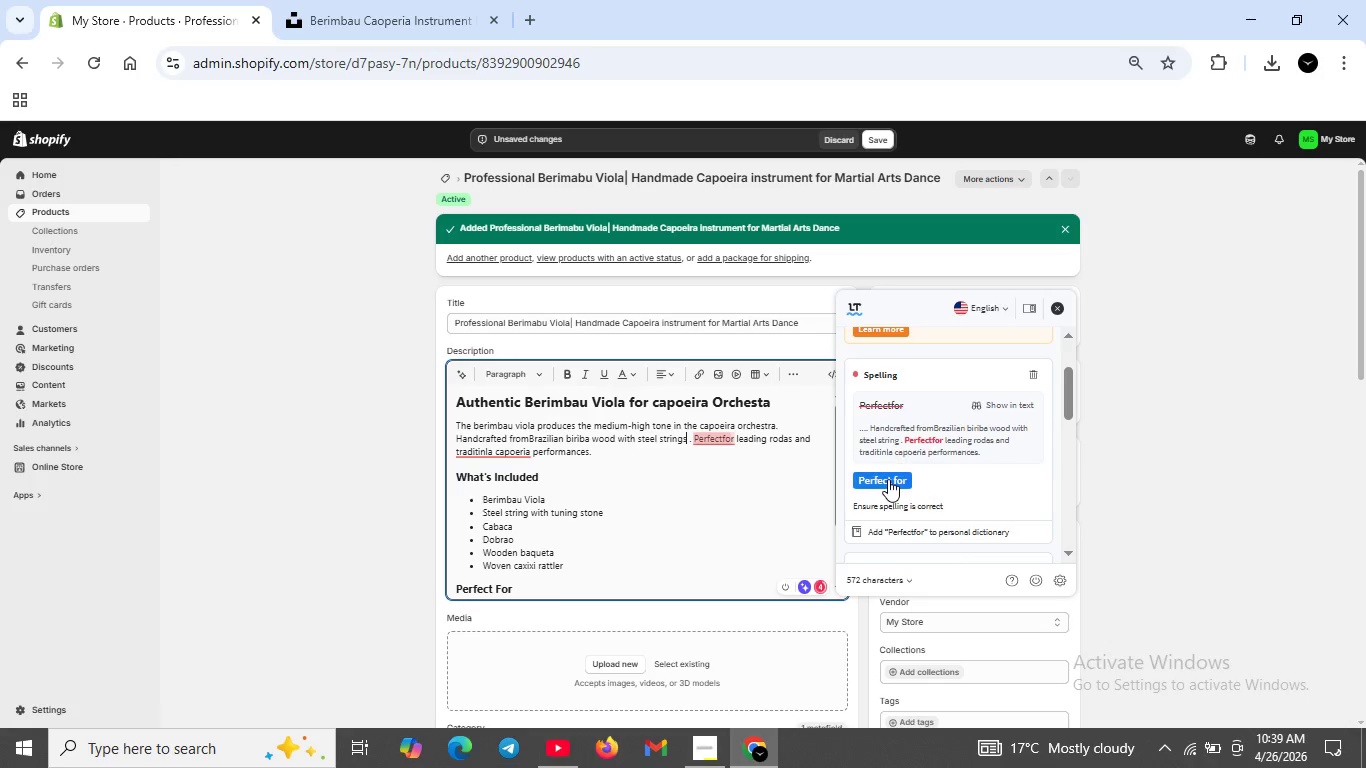 
left_click([888, 479])
 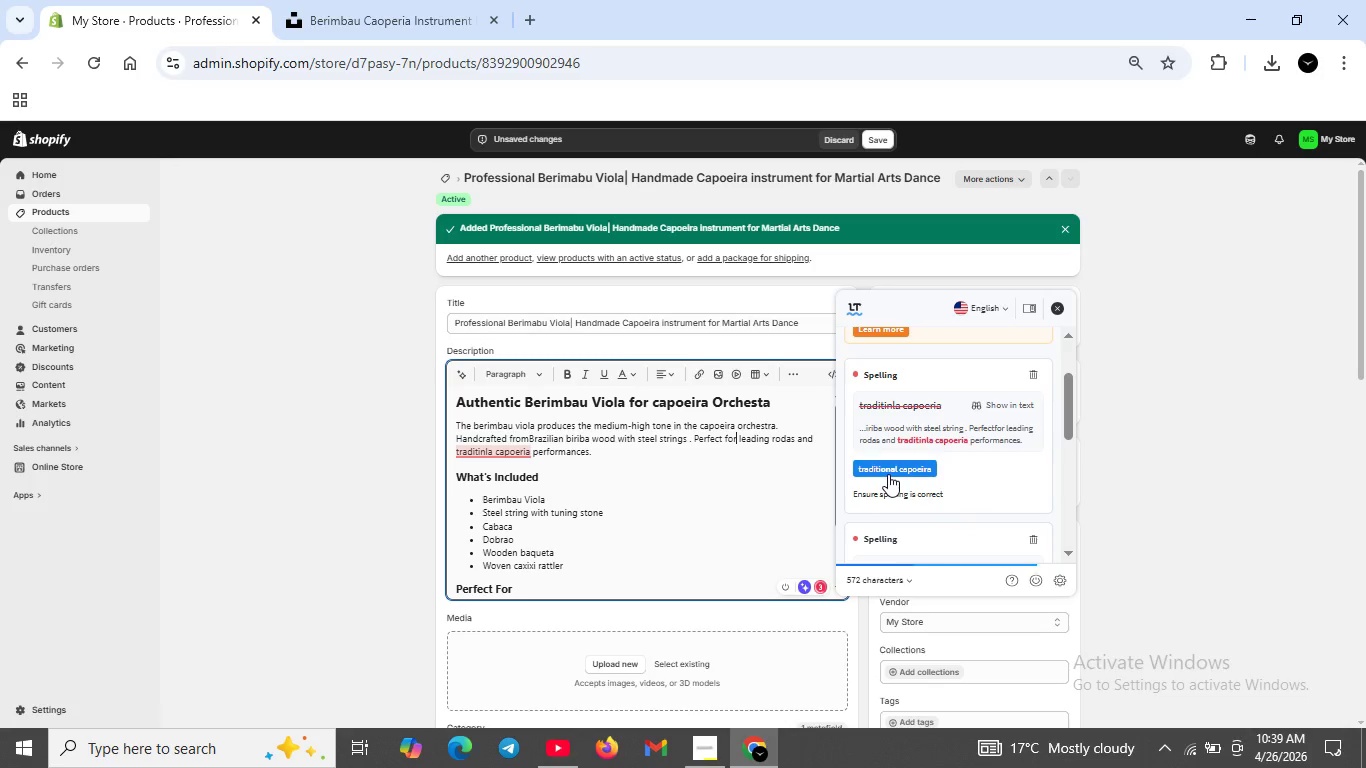 
left_click([888, 467])
 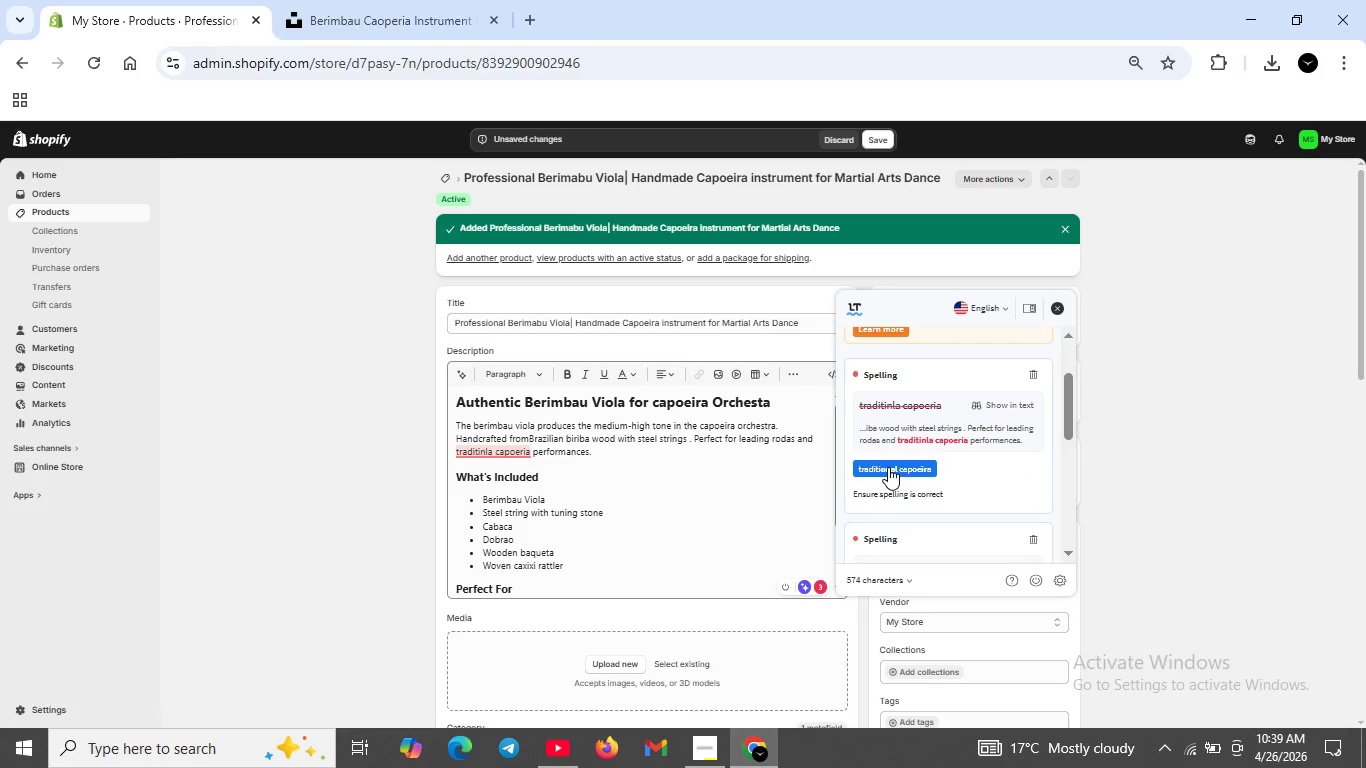 
left_click([888, 467])
 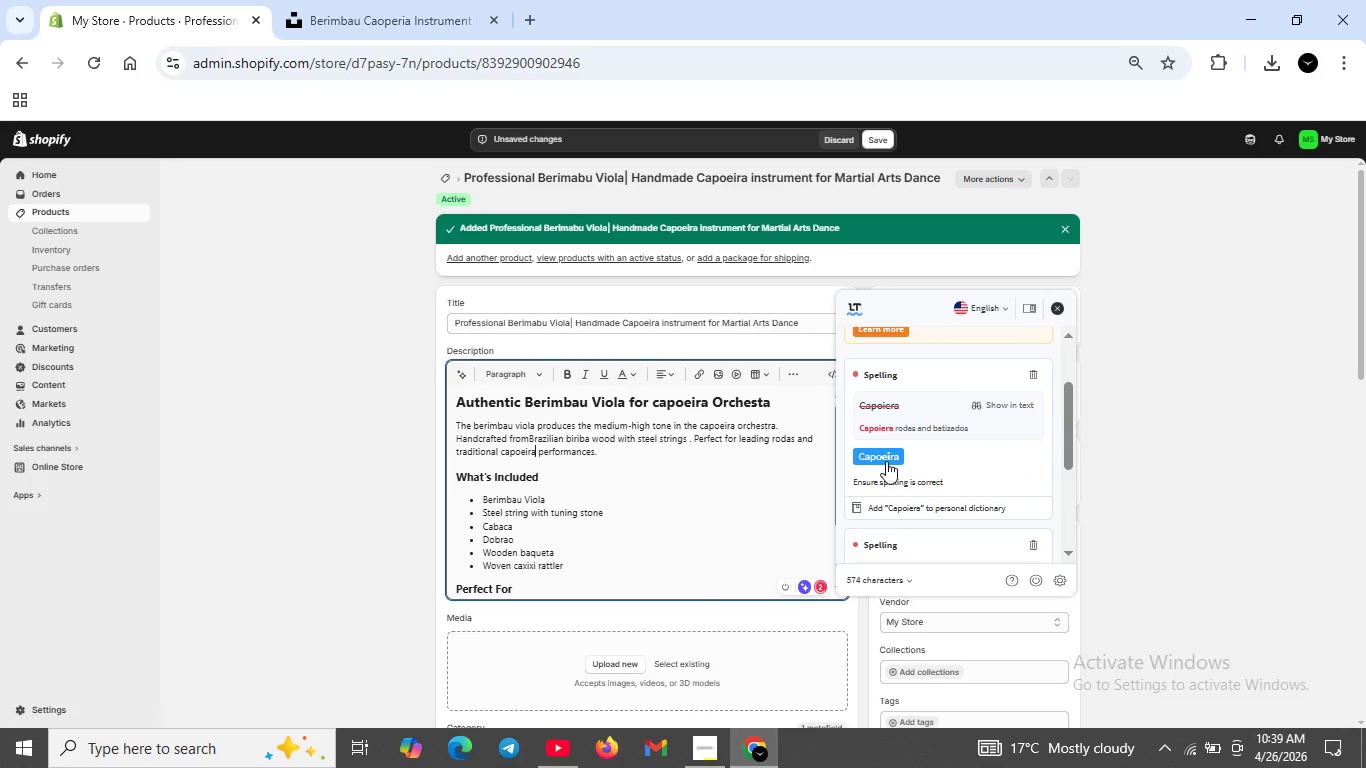 
left_click([885, 457])
 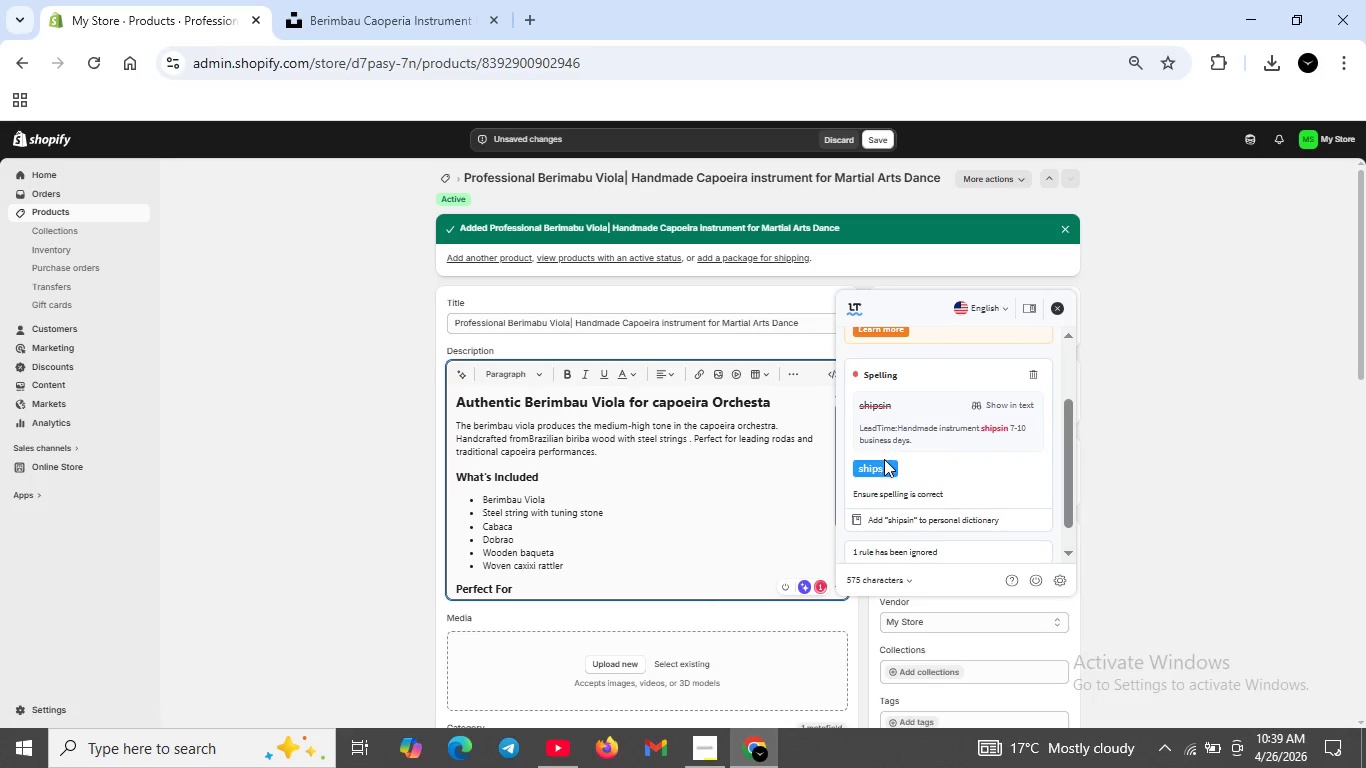 
left_click([884, 462])
 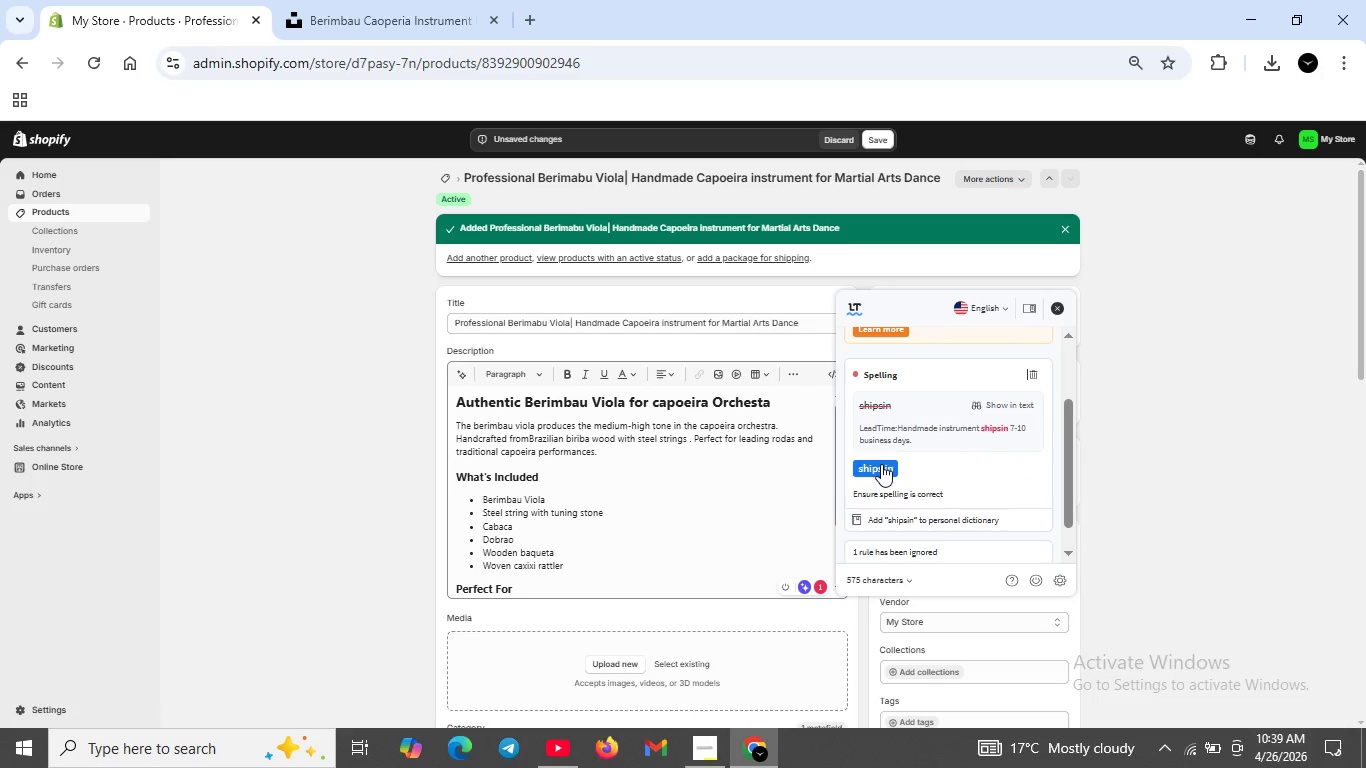 
left_click([881, 464])
 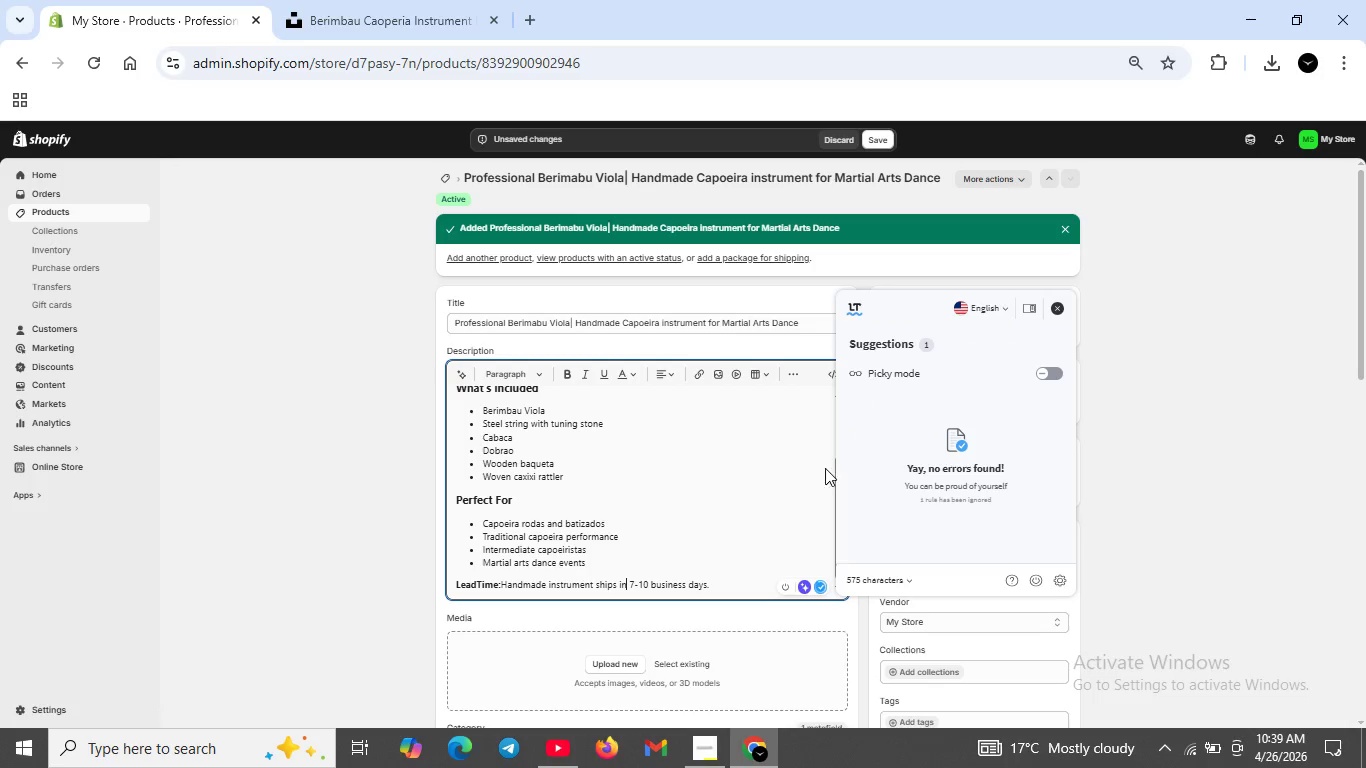 
left_click([766, 467])
 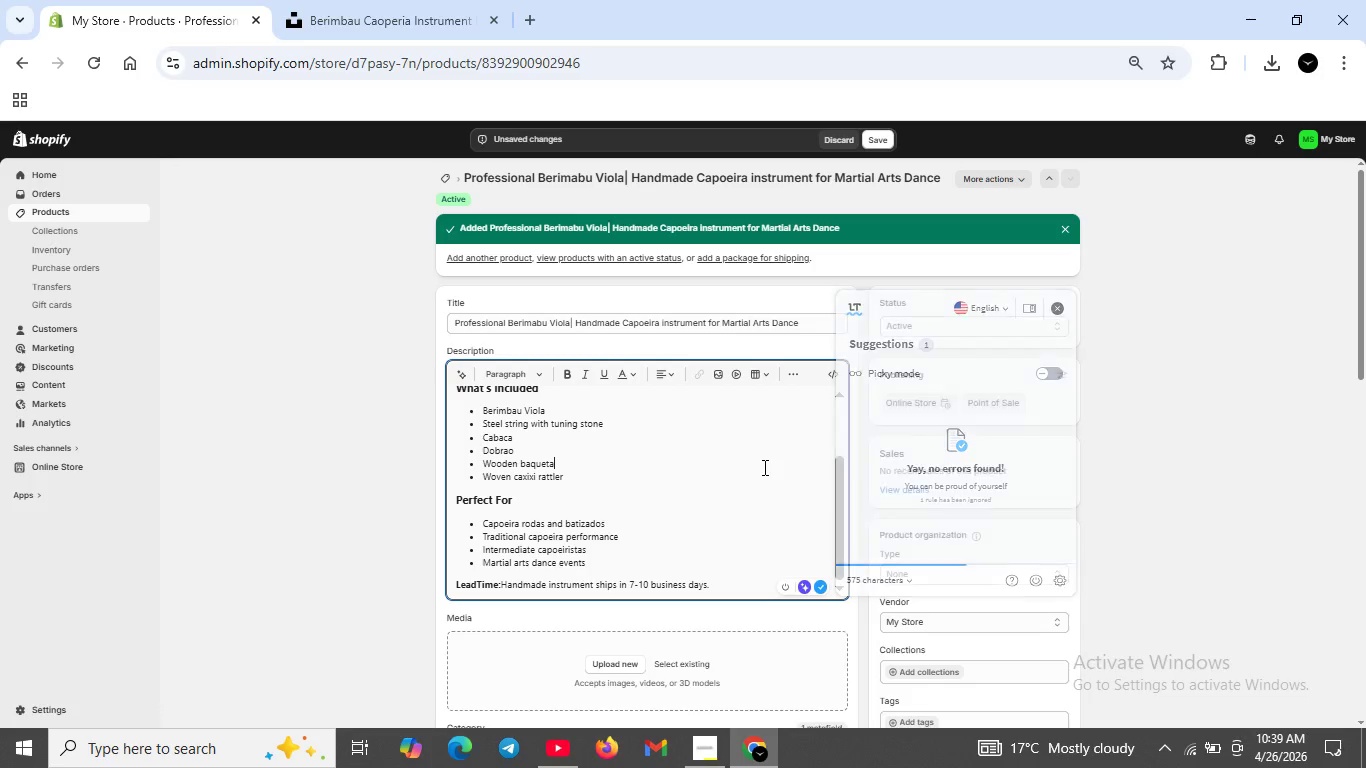 
scroll: coordinate [721, 468], scroll_direction: up, amount: 7.0
 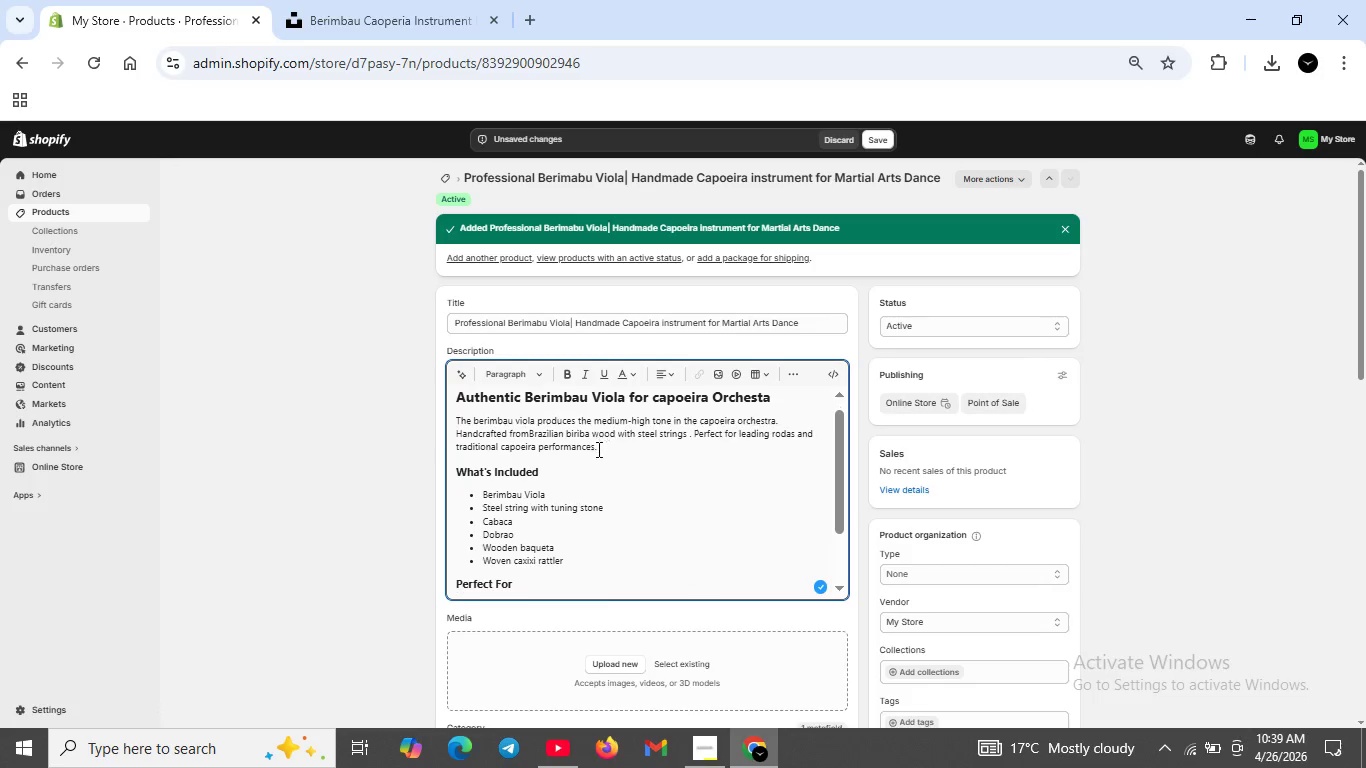 
scroll: coordinate [607, 659], scroll_direction: down, amount: 17.0
 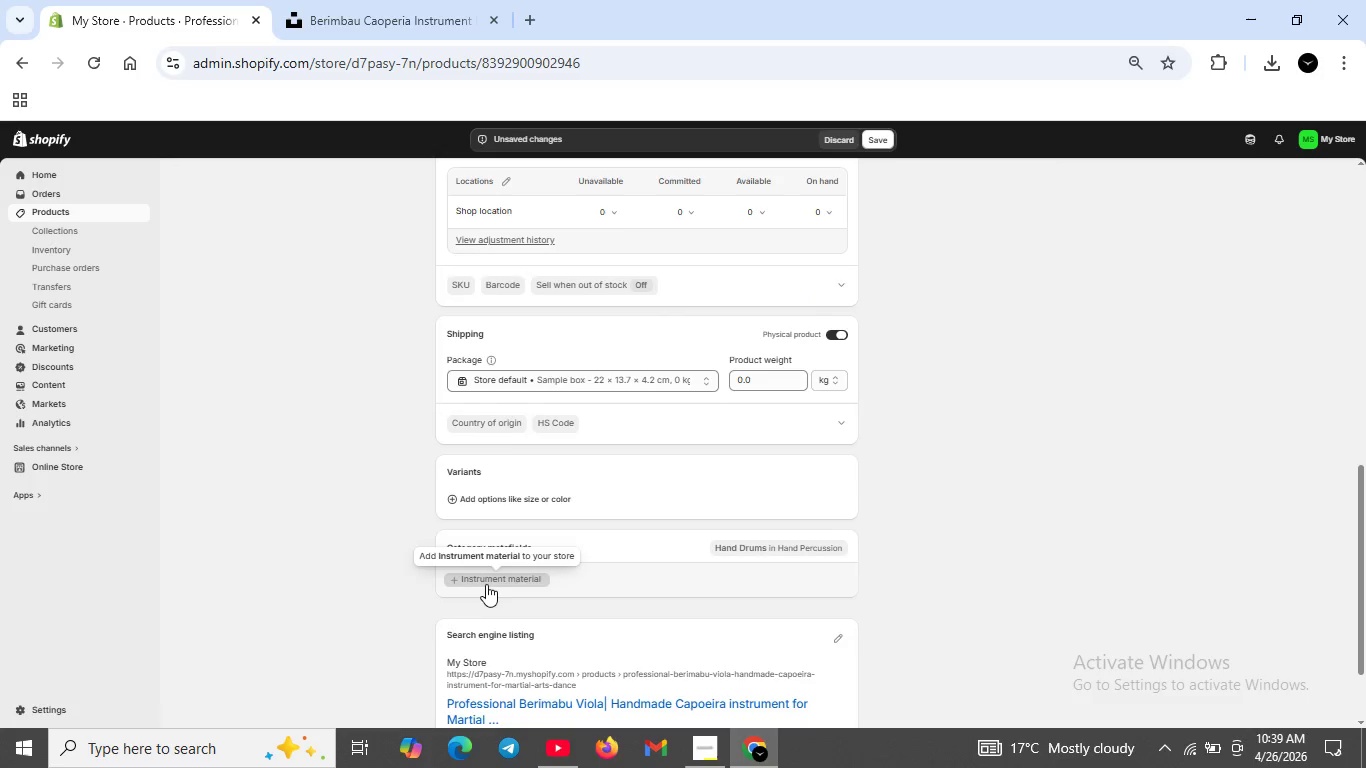 
scroll: coordinate [490, 575], scroll_direction: up, amount: 6.0
 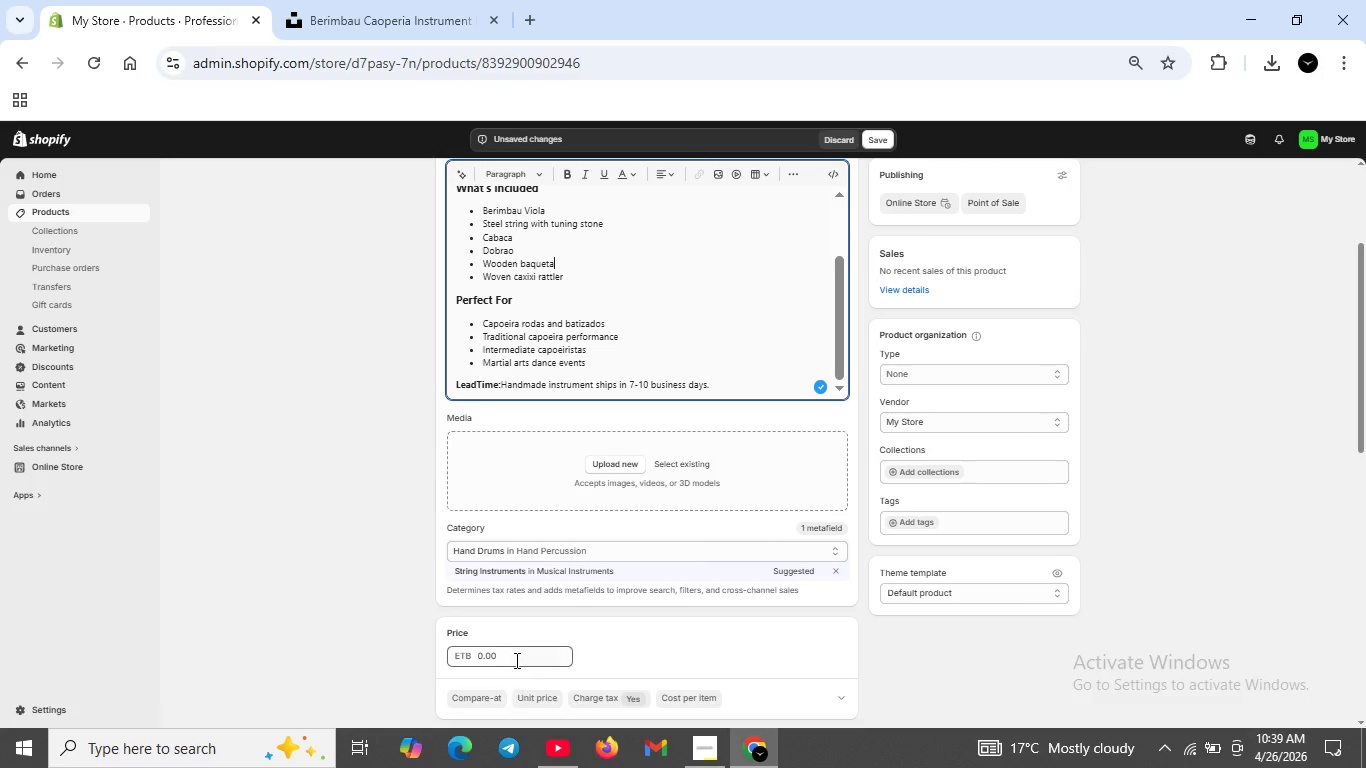 
double_click([515, 659])
 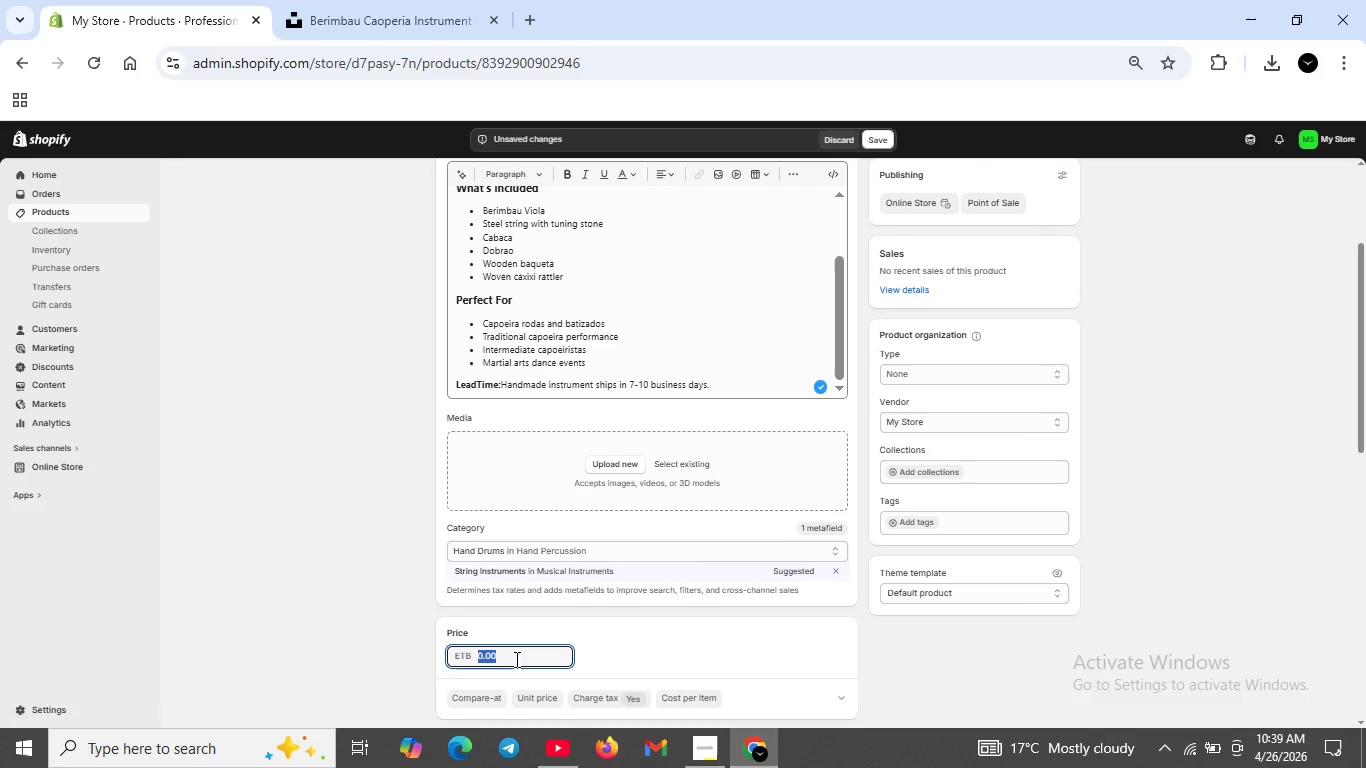 
key(Backspace)
type(79)
 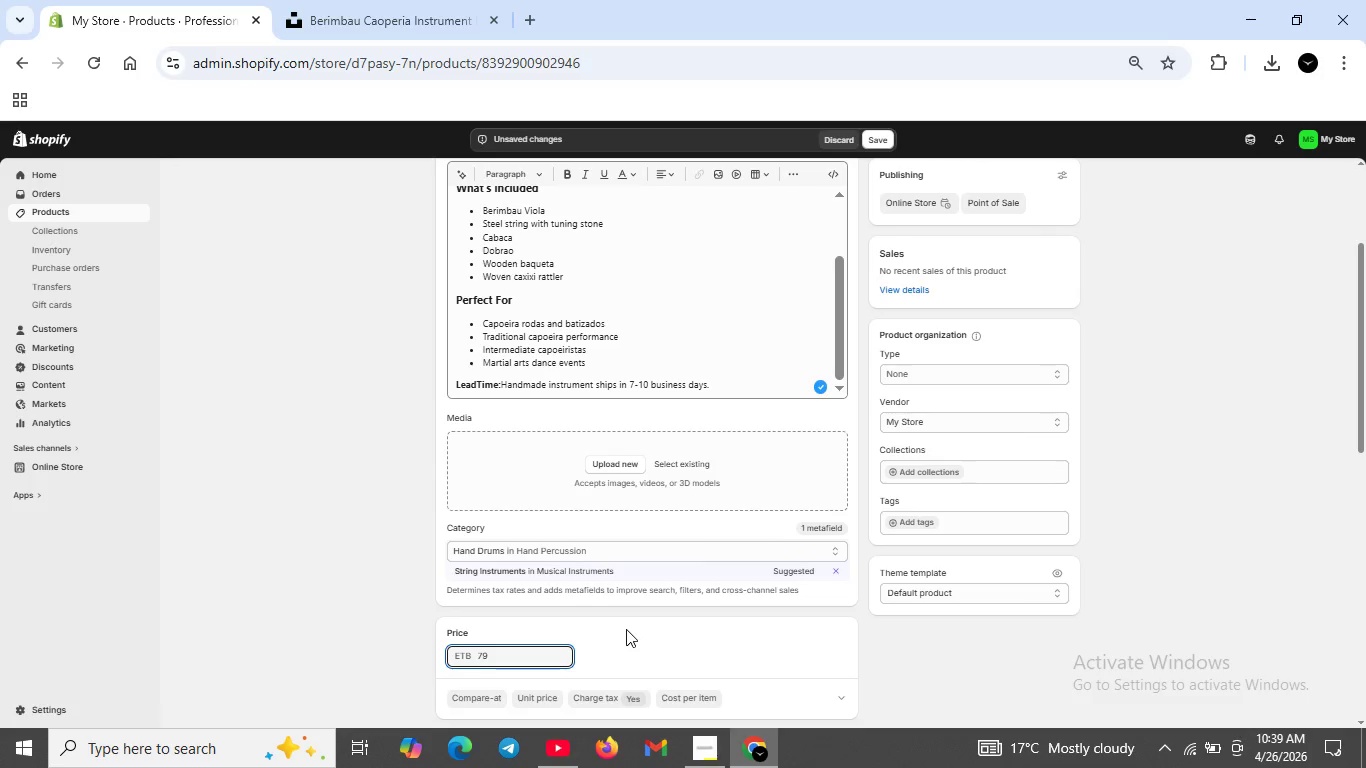 
scroll: coordinate [602, 659], scroll_direction: down, amount: 3.0
 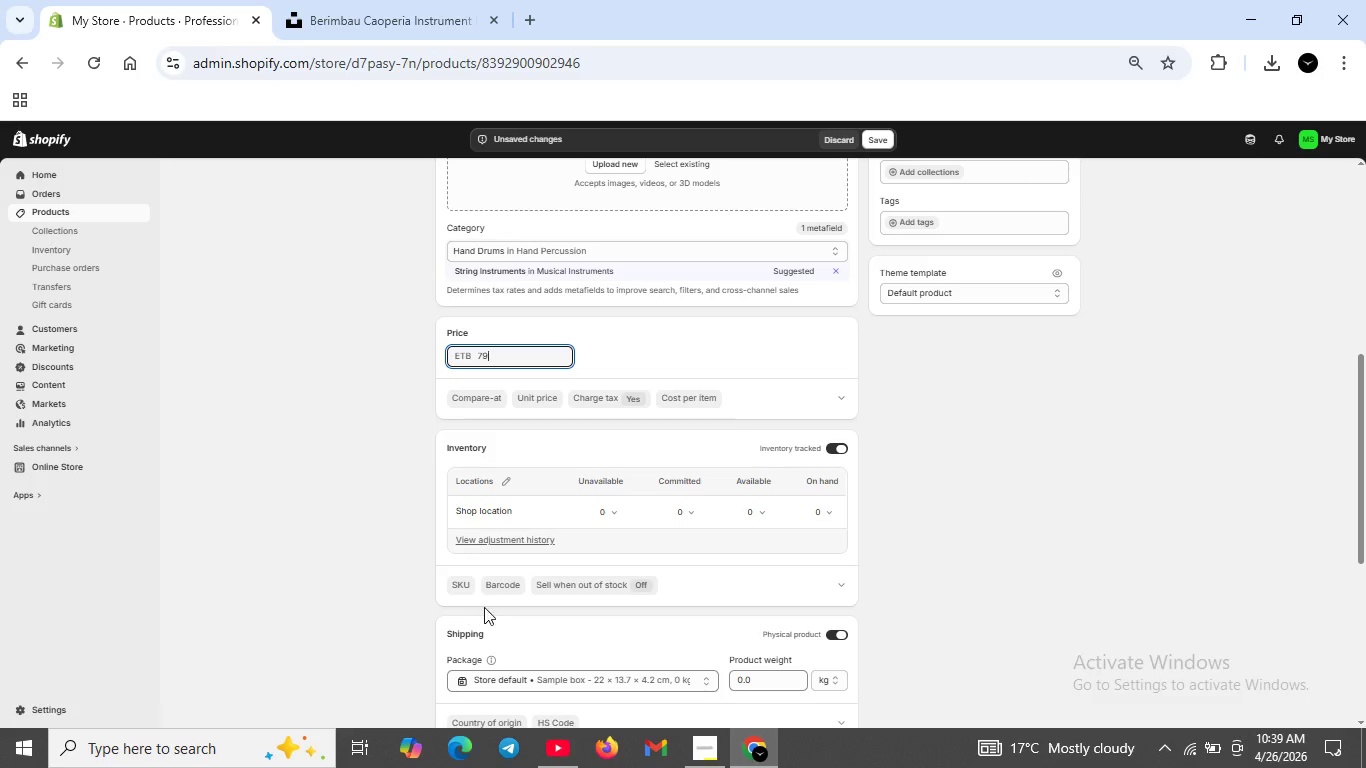 
left_click([454, 589])
 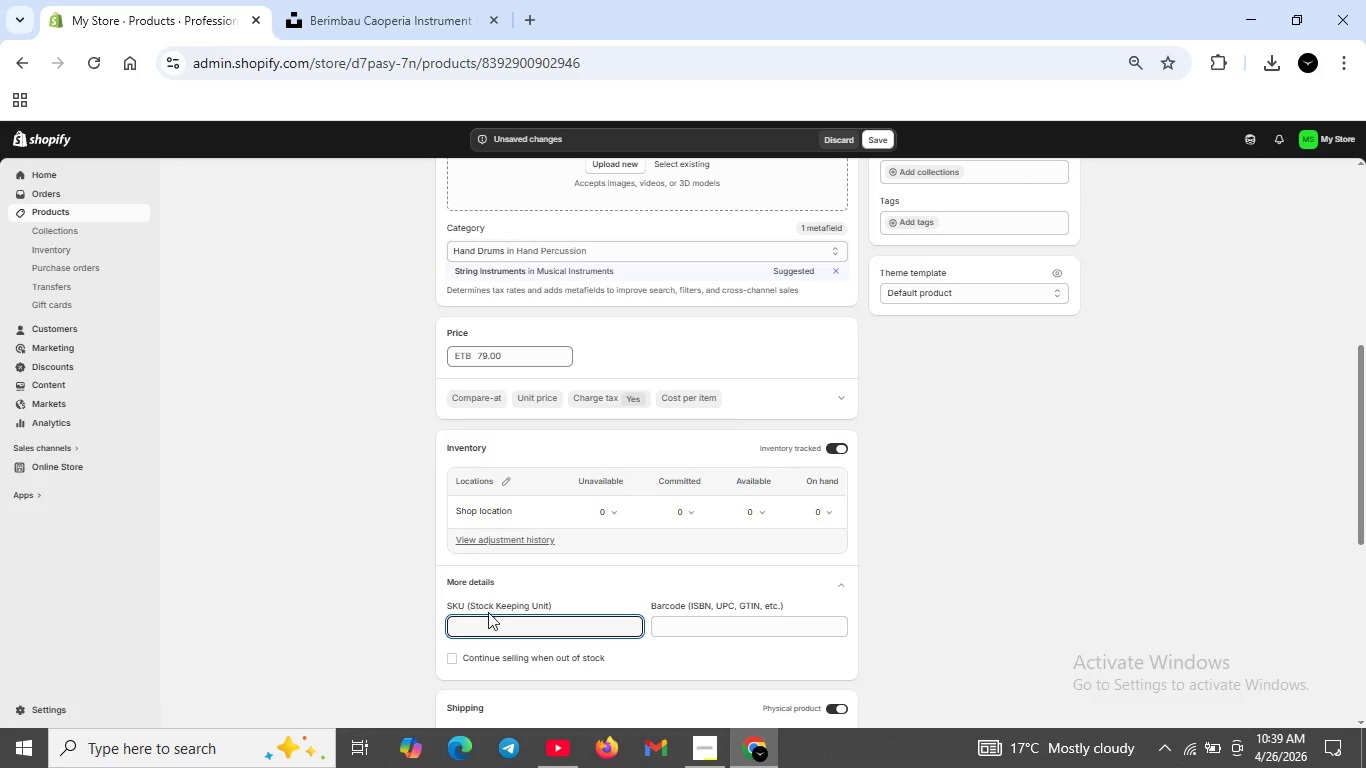 
left_click([487, 624])
 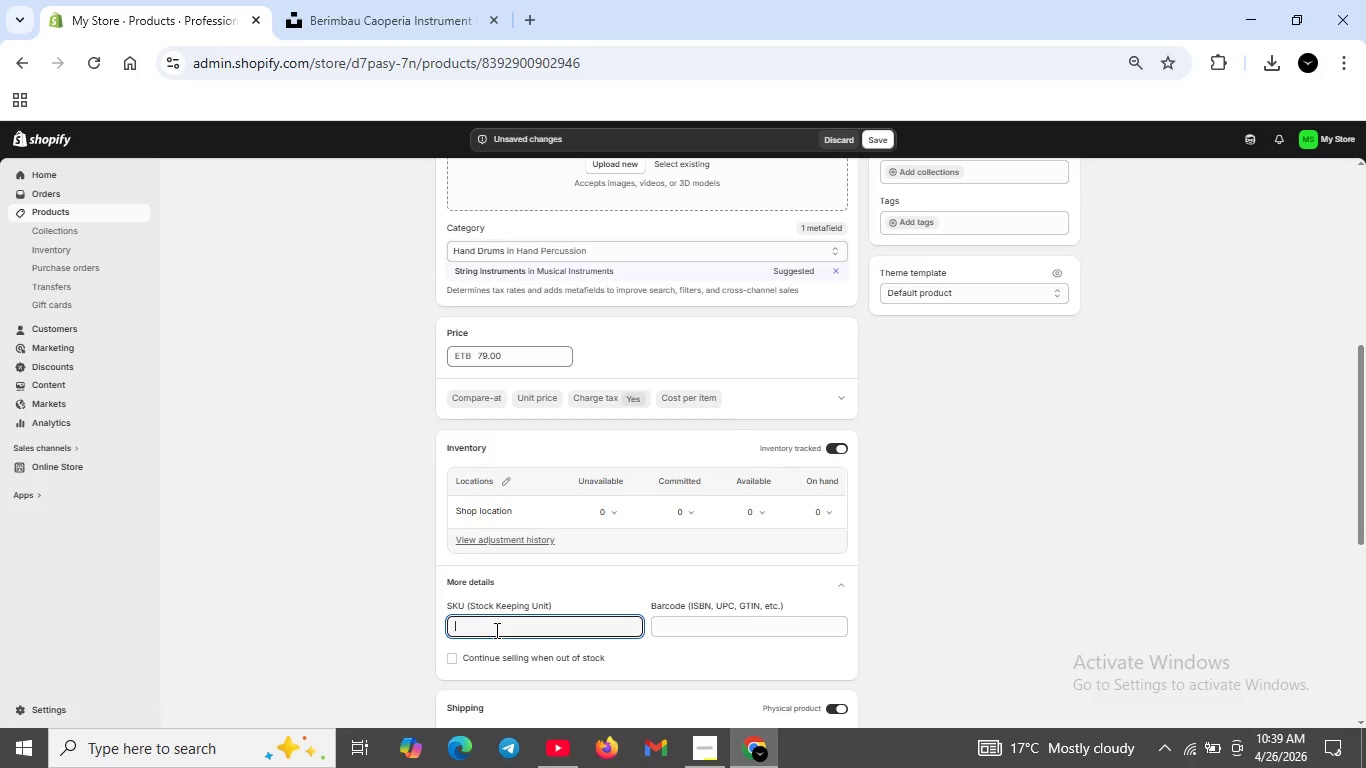 
type(CAP-BER-VIO-02)
key(Backspace)
type(1)
 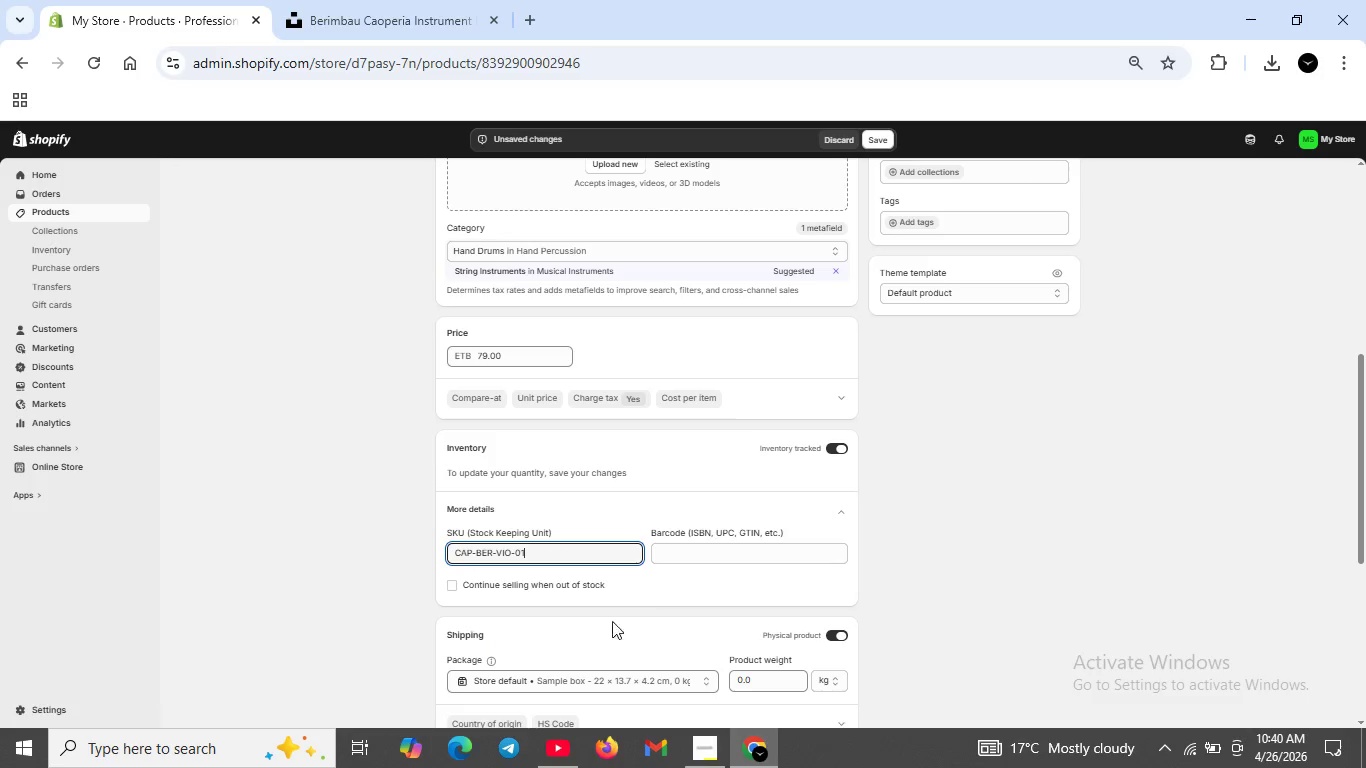 
scroll: coordinate [669, 601], scroll_direction: down, amount: 3.0
 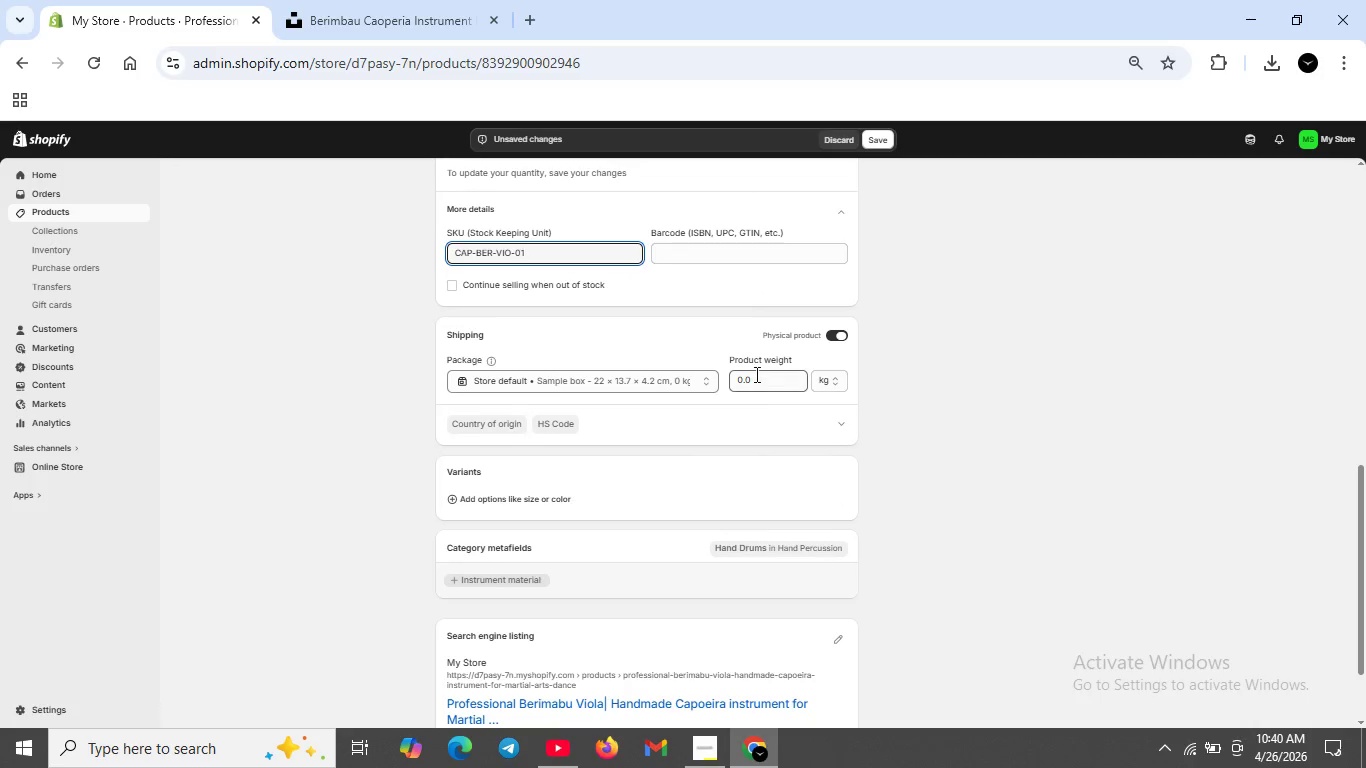 
double_click([758, 377])
 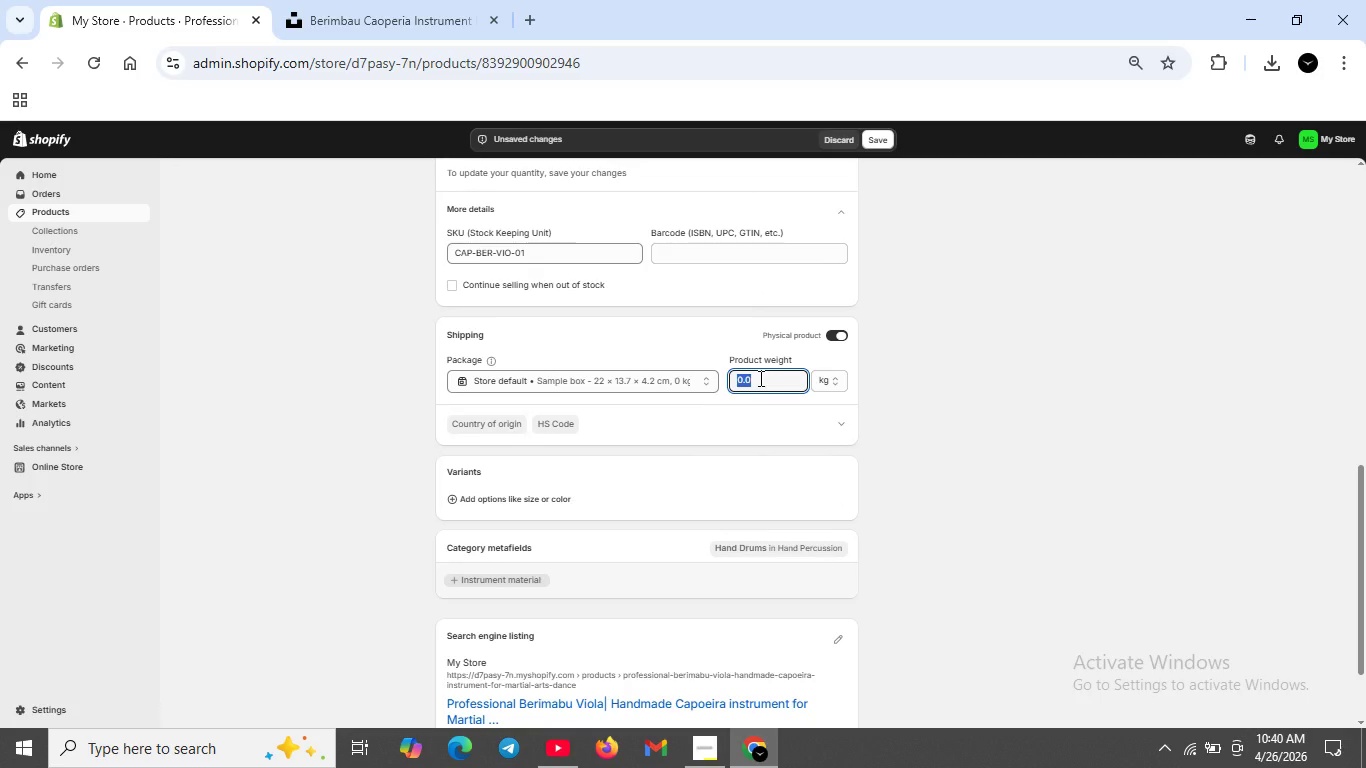 
key(Backspace)
 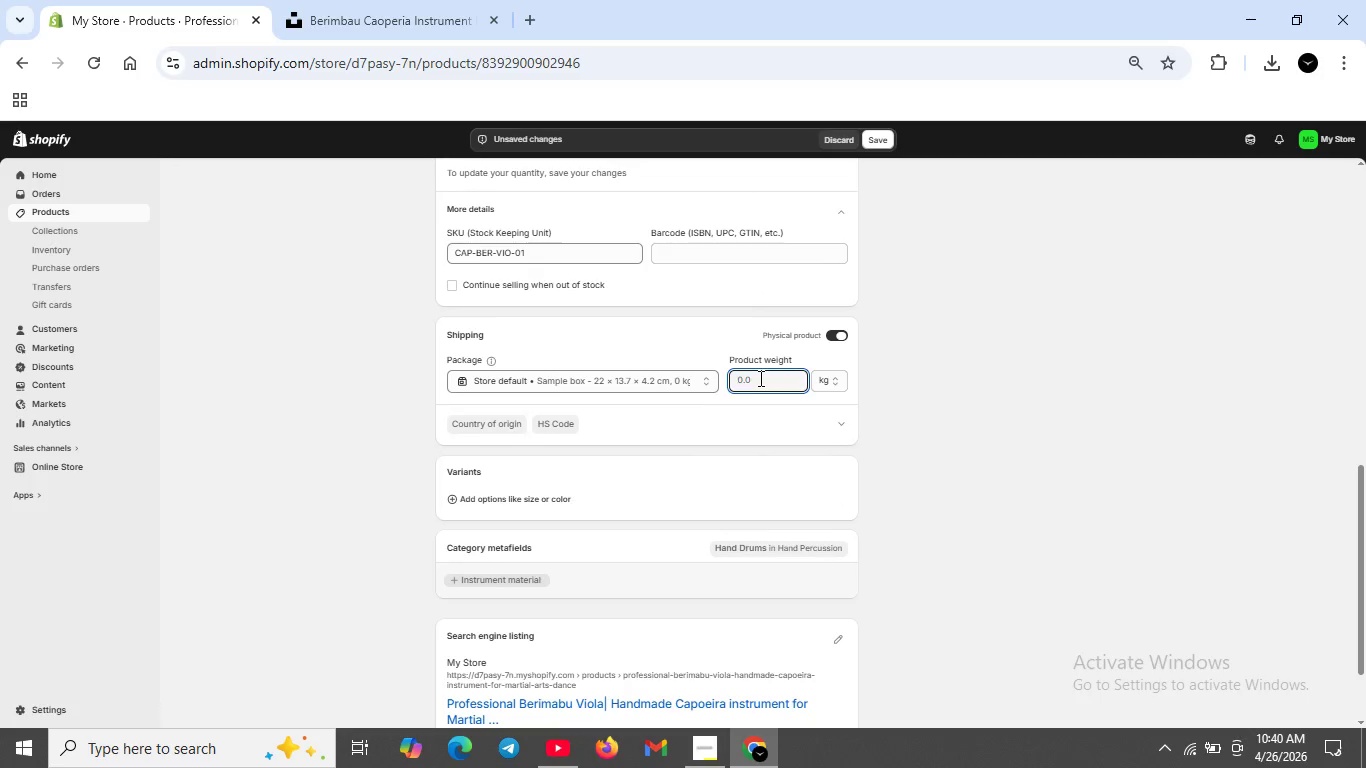 
key(2)
 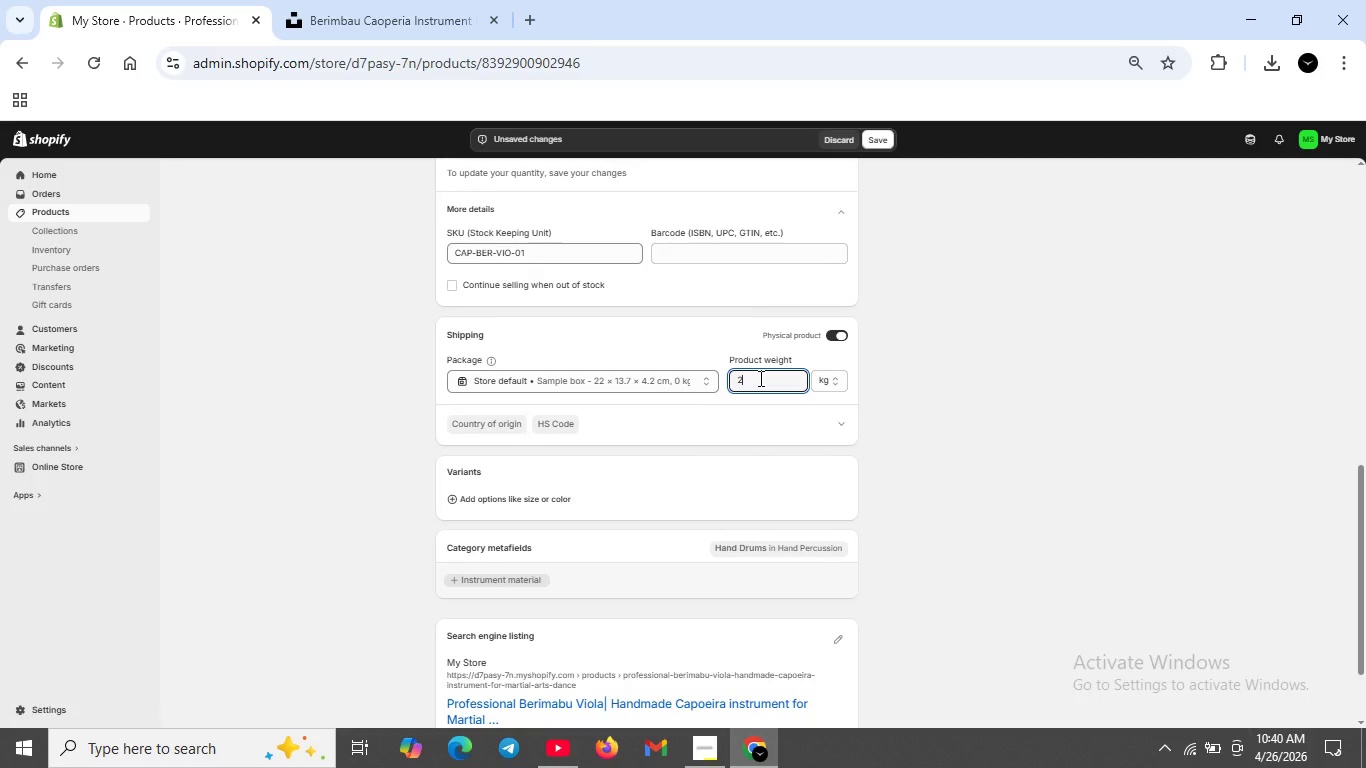 
key(Period)
 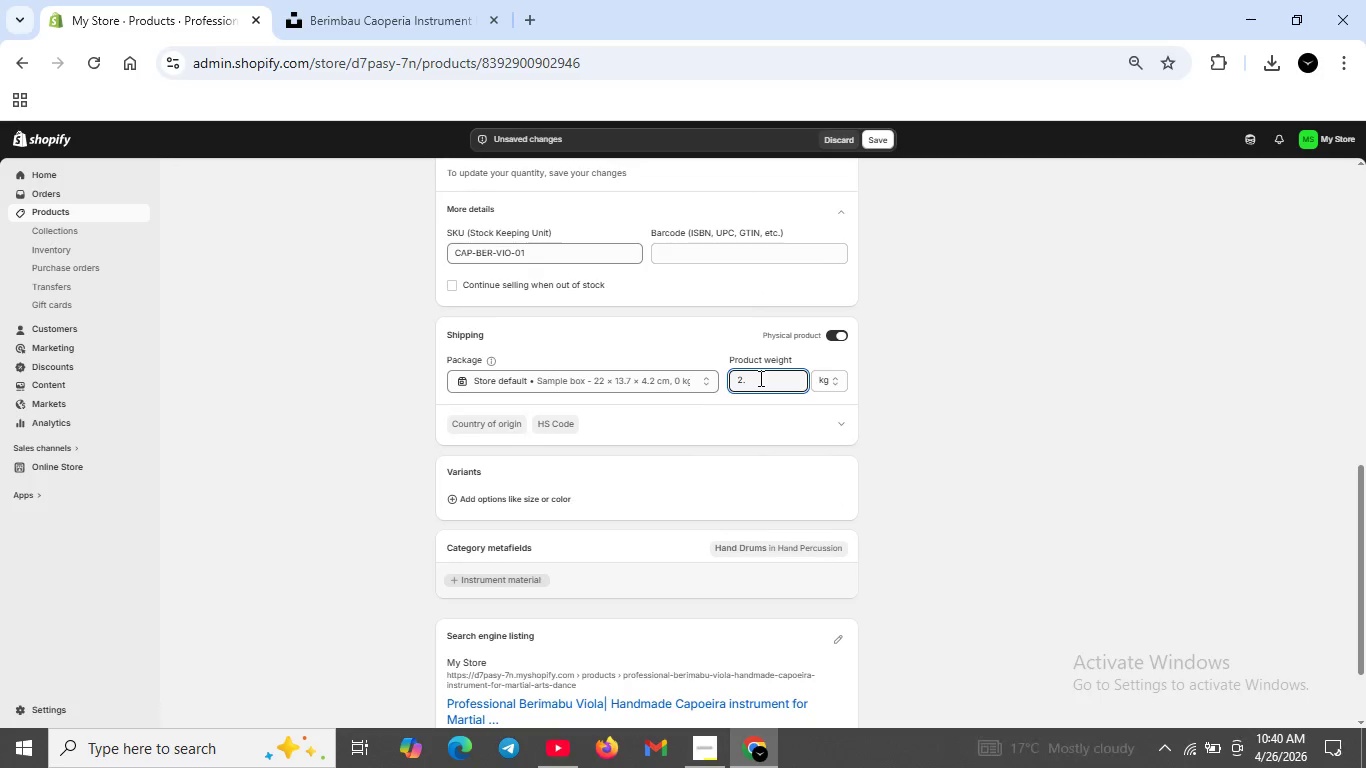 
key(3)
 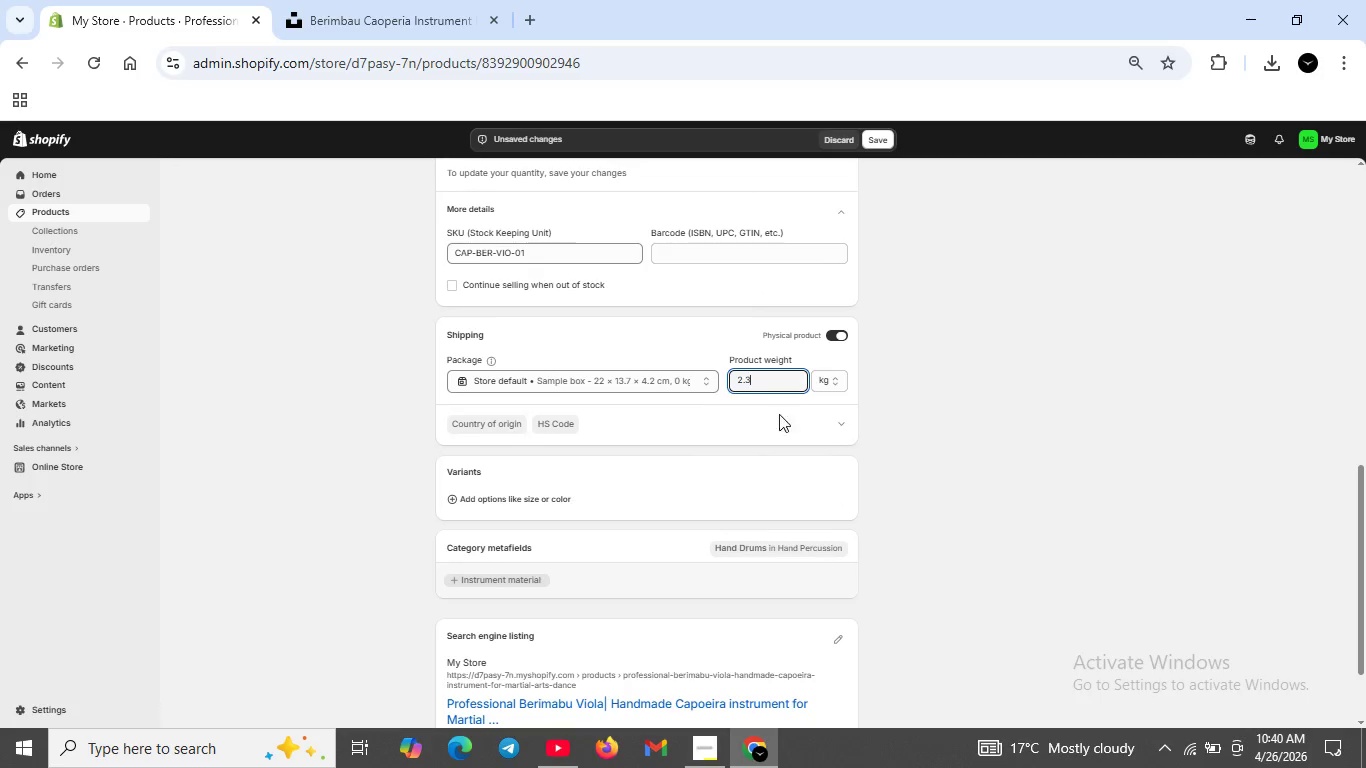 
scroll: coordinate [780, 423], scroll_direction: down, amount: 1.0
 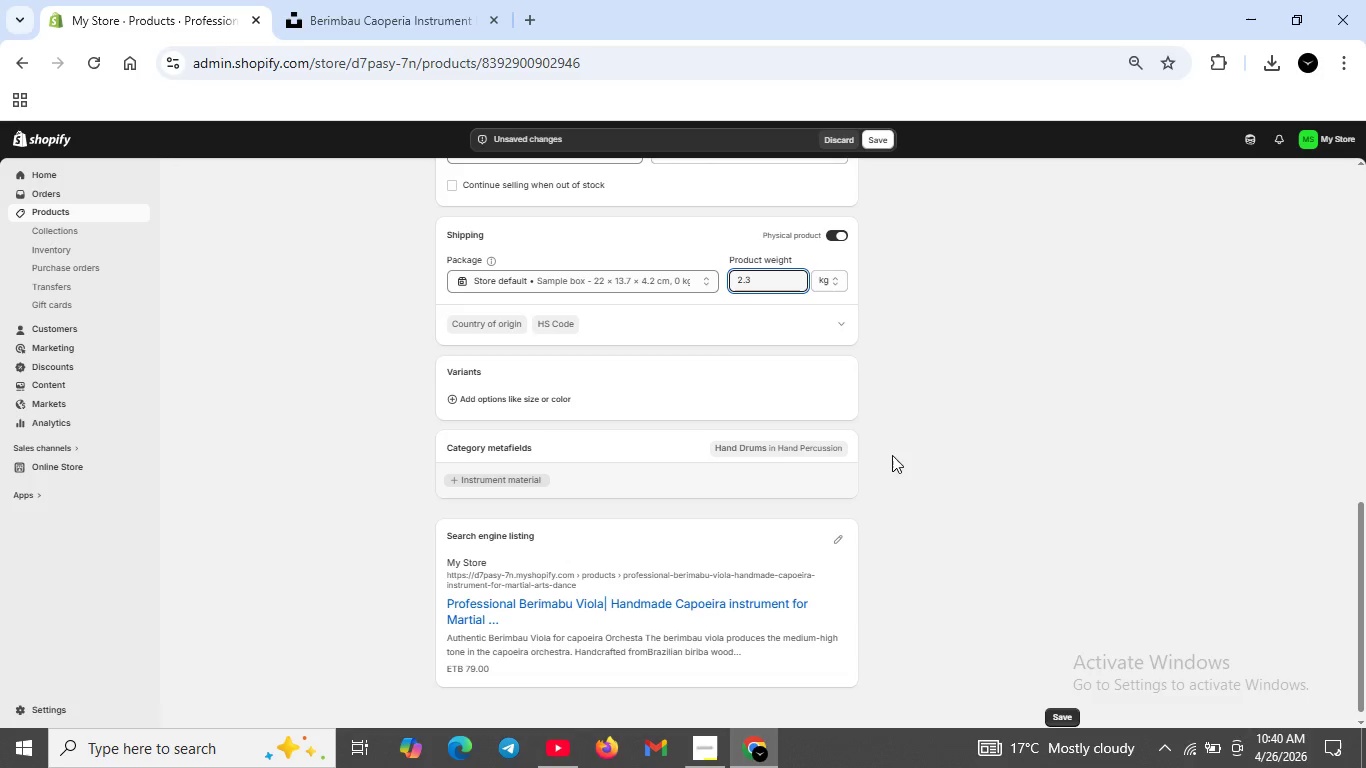 
scroll: coordinate [930, 393], scroll_direction: up, amount: 6.0
 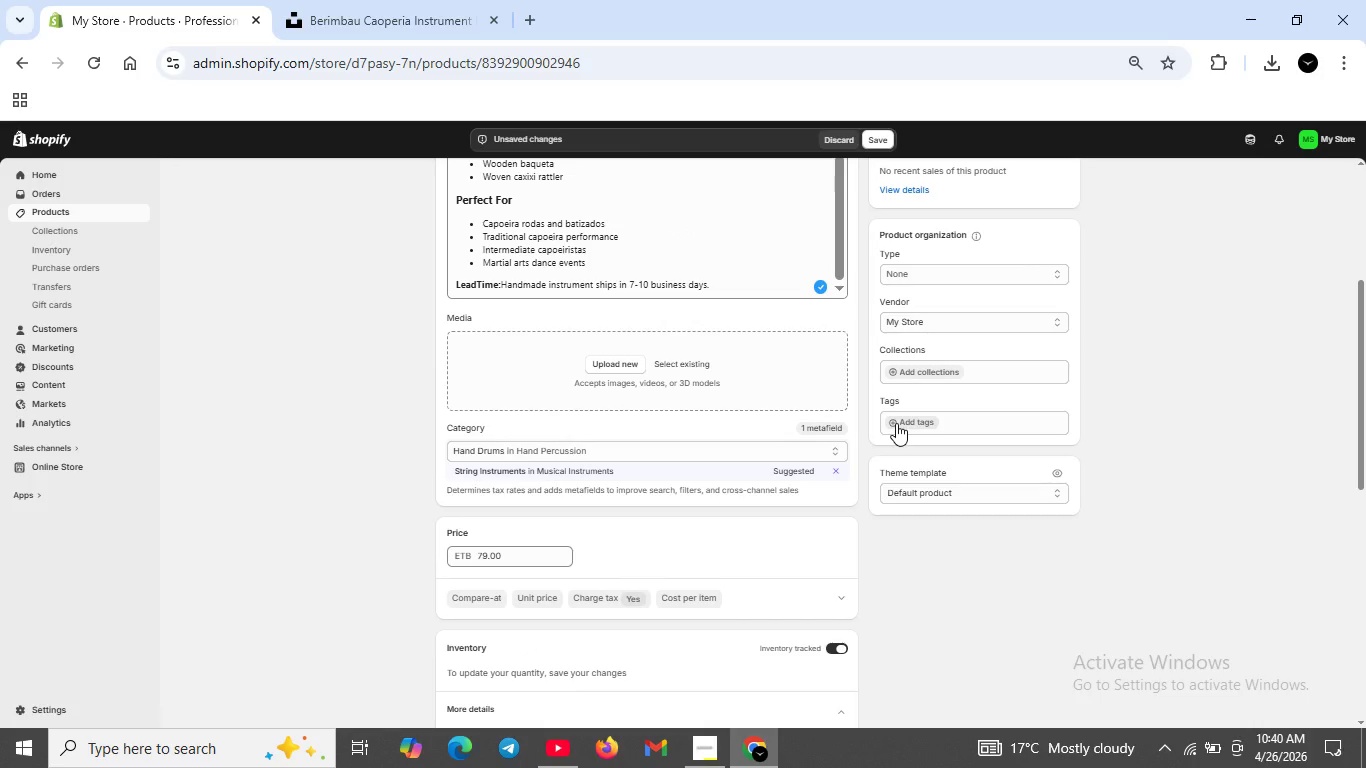 
left_click([896, 423])
 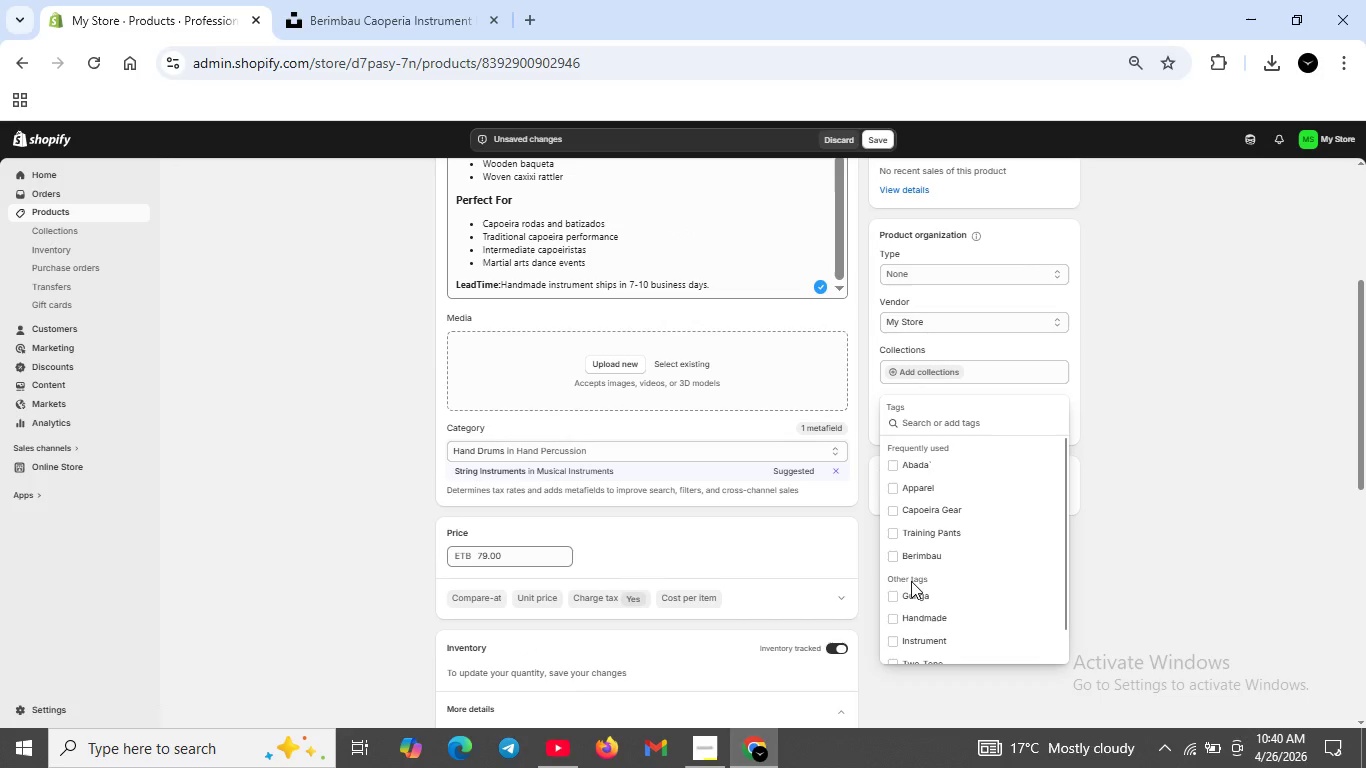 
left_click([896, 513])
 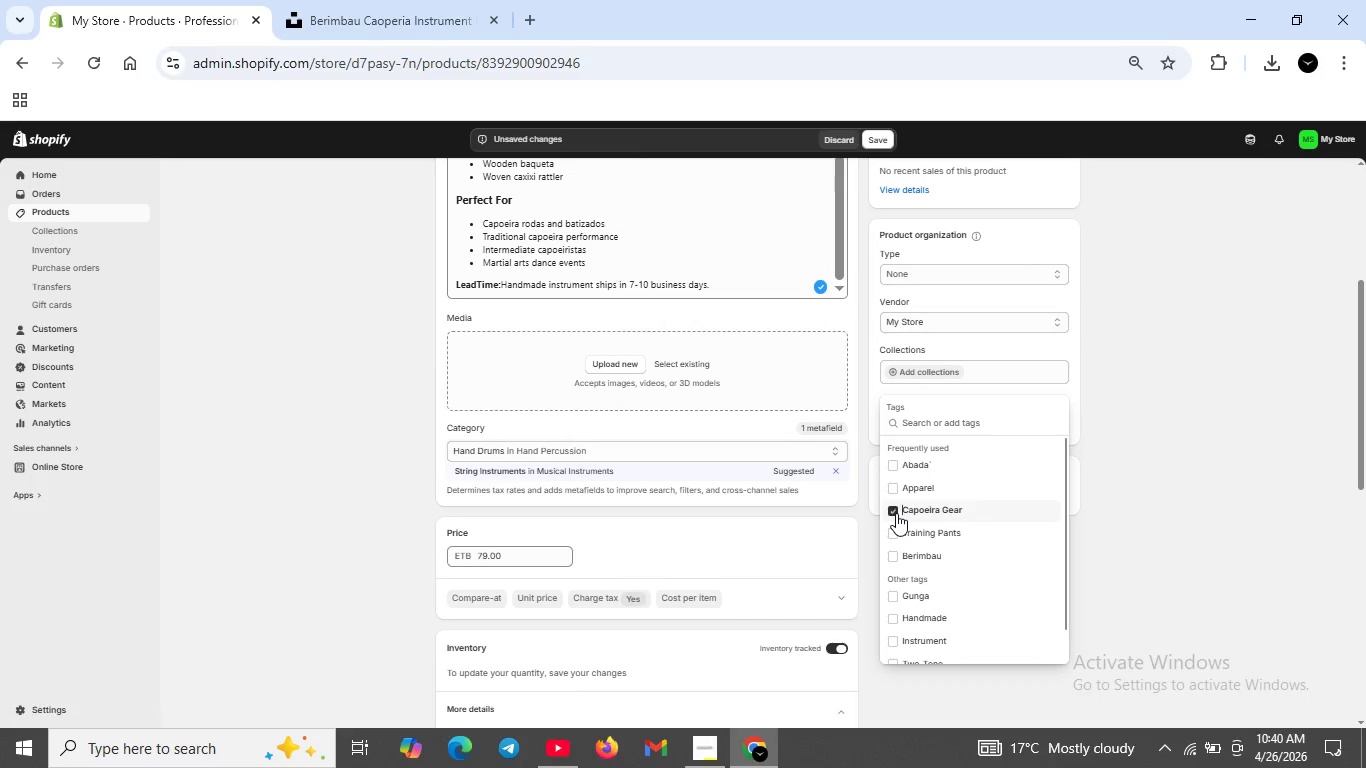 
scroll: coordinate [932, 541], scroll_direction: down, amount: 2.0
 